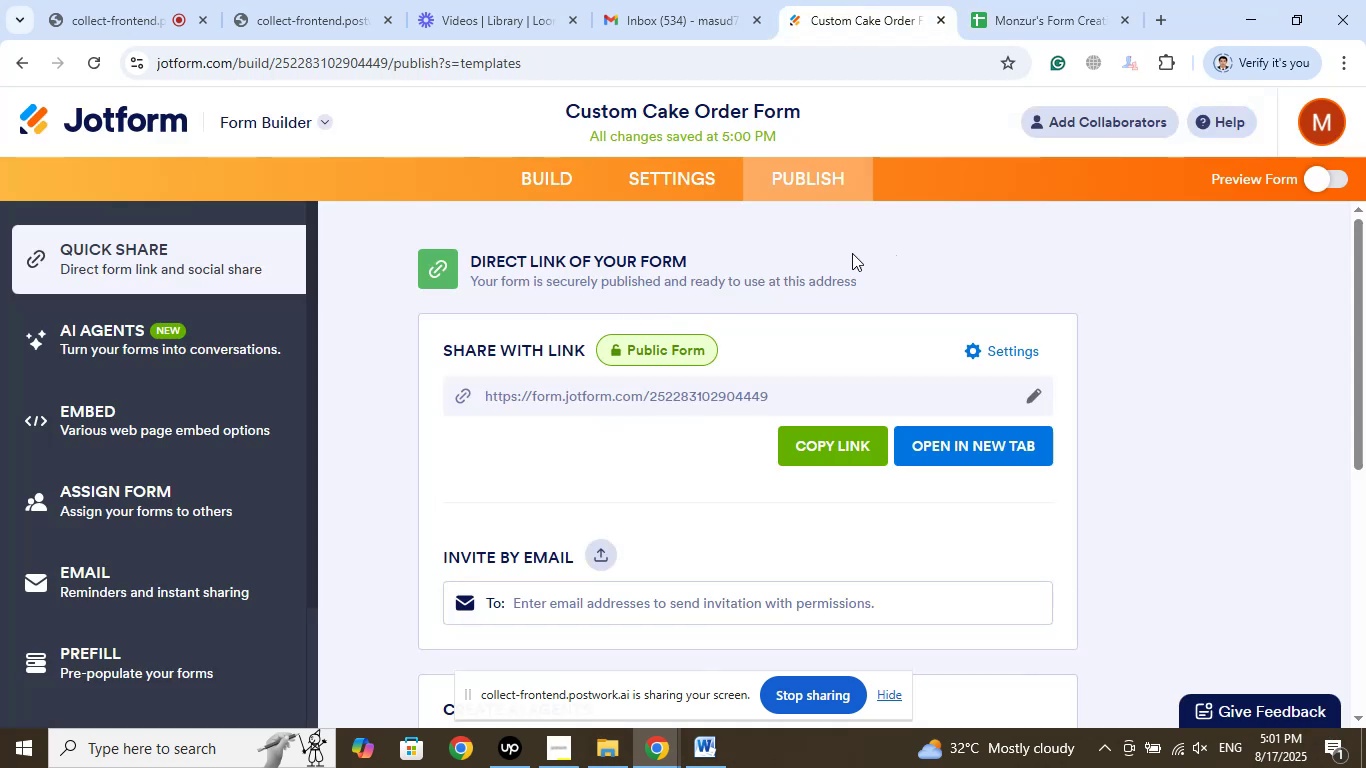 
left_click_drag(start_coordinate=[819, 113], to_coordinate=[541, 105])
 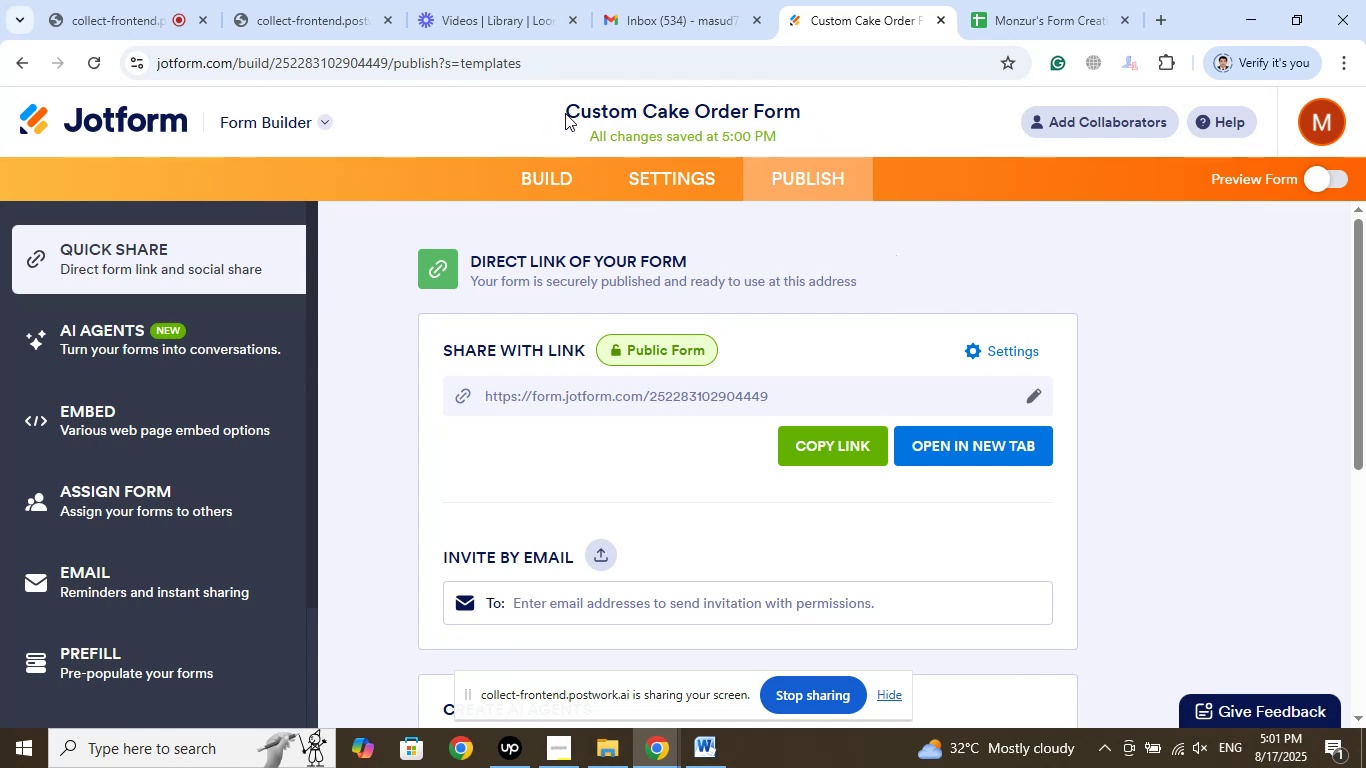 
left_click([567, 113])
 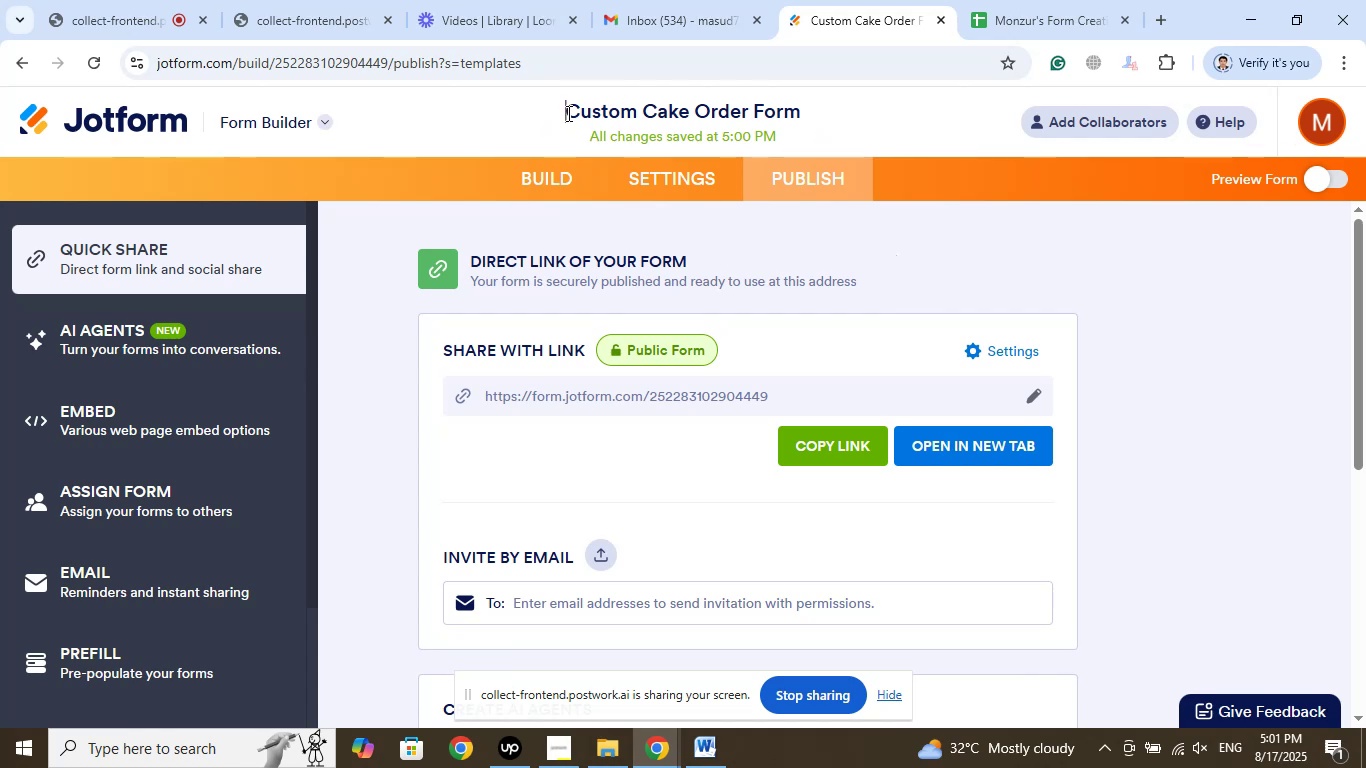 
left_click_drag(start_coordinate=[567, 113], to_coordinate=[796, 106])
 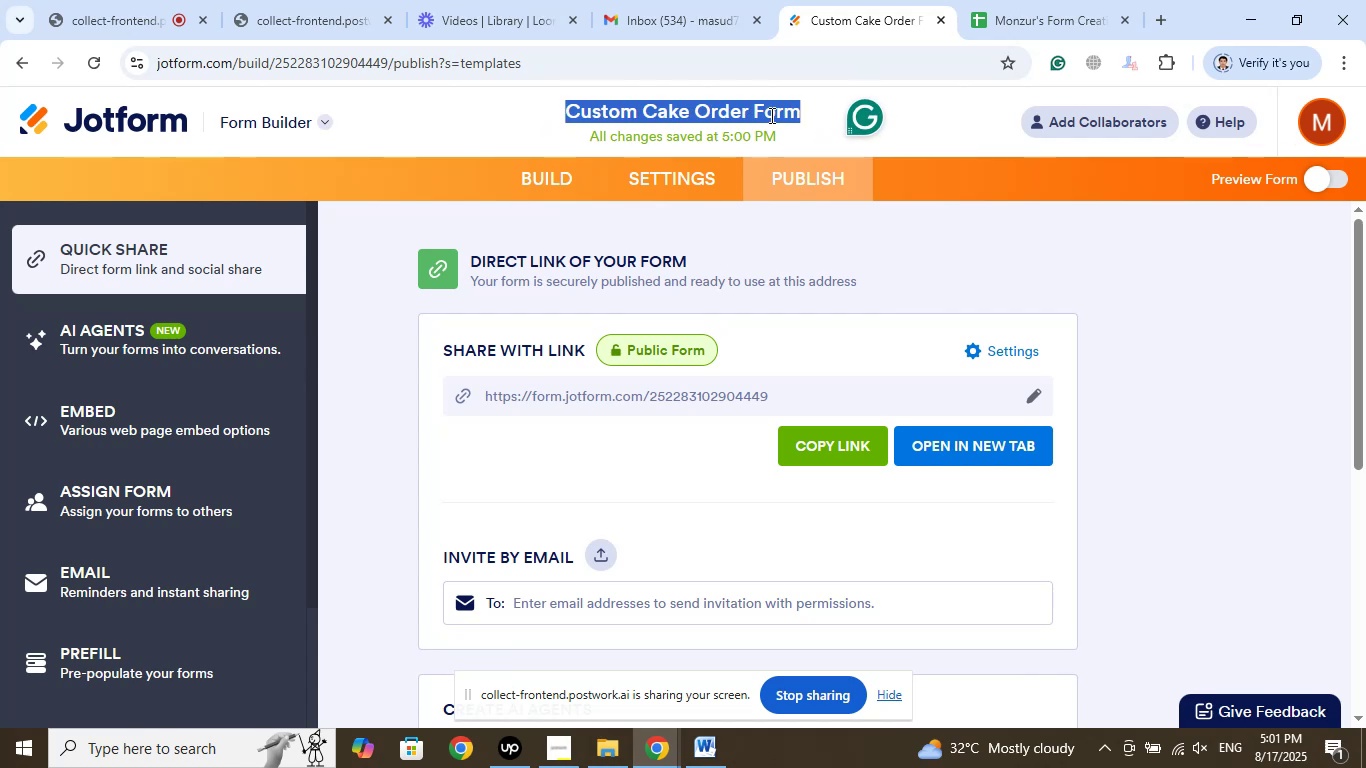 
right_click([770, 115])
 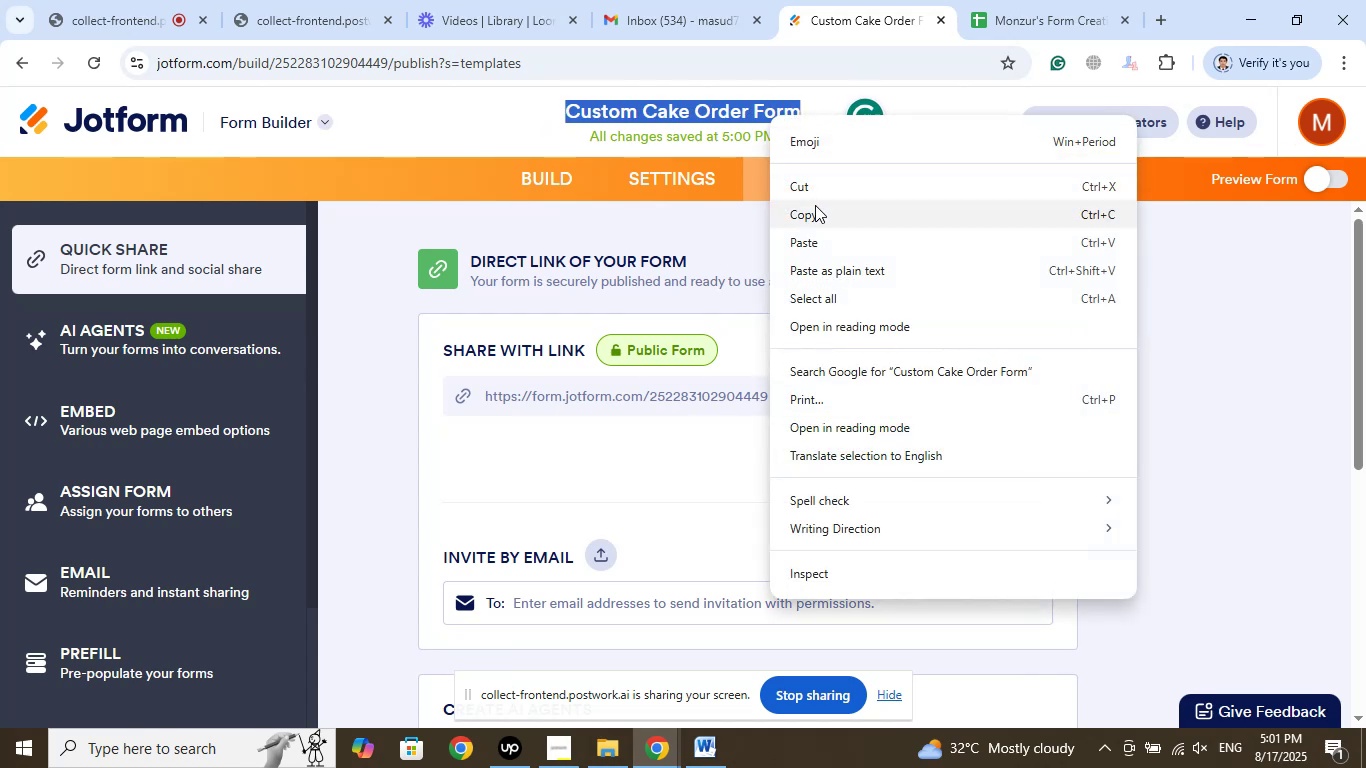 
left_click([810, 220])
 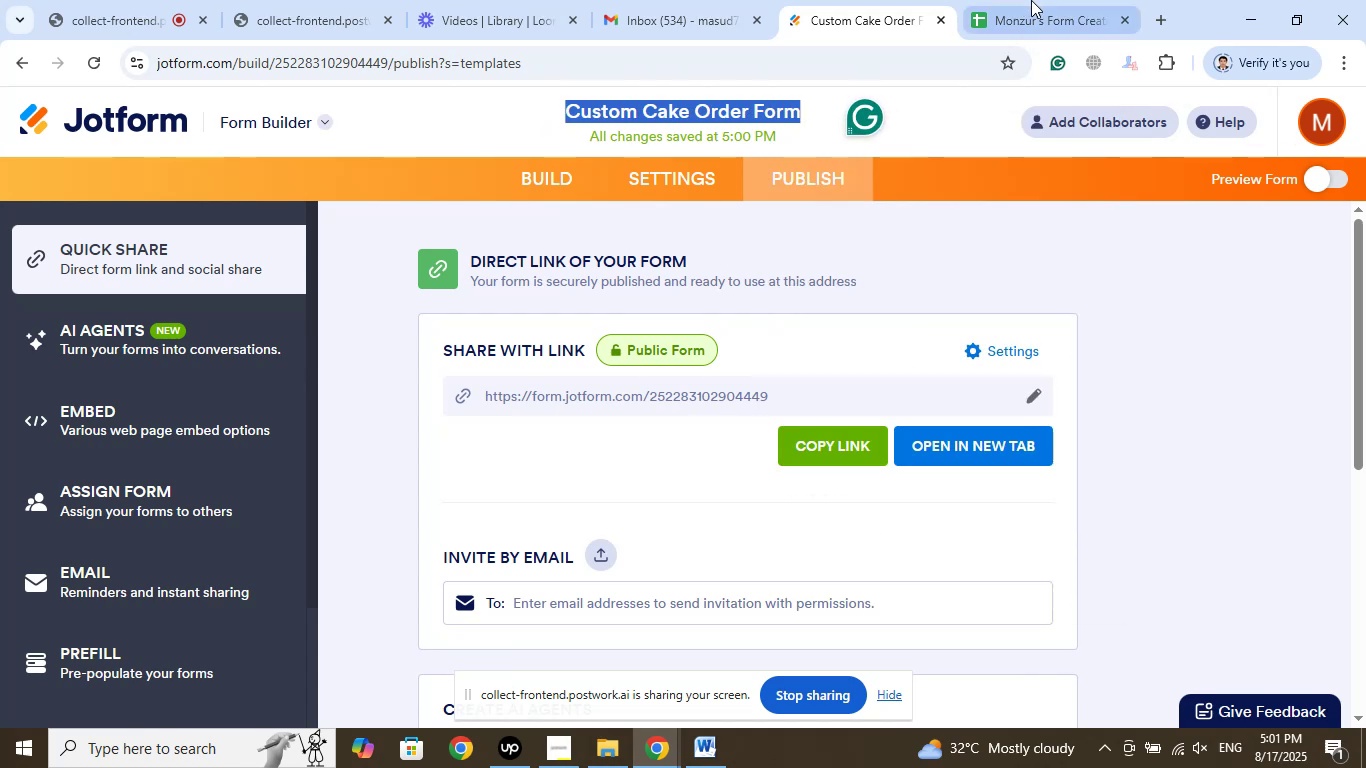 
left_click([1031, 0])
 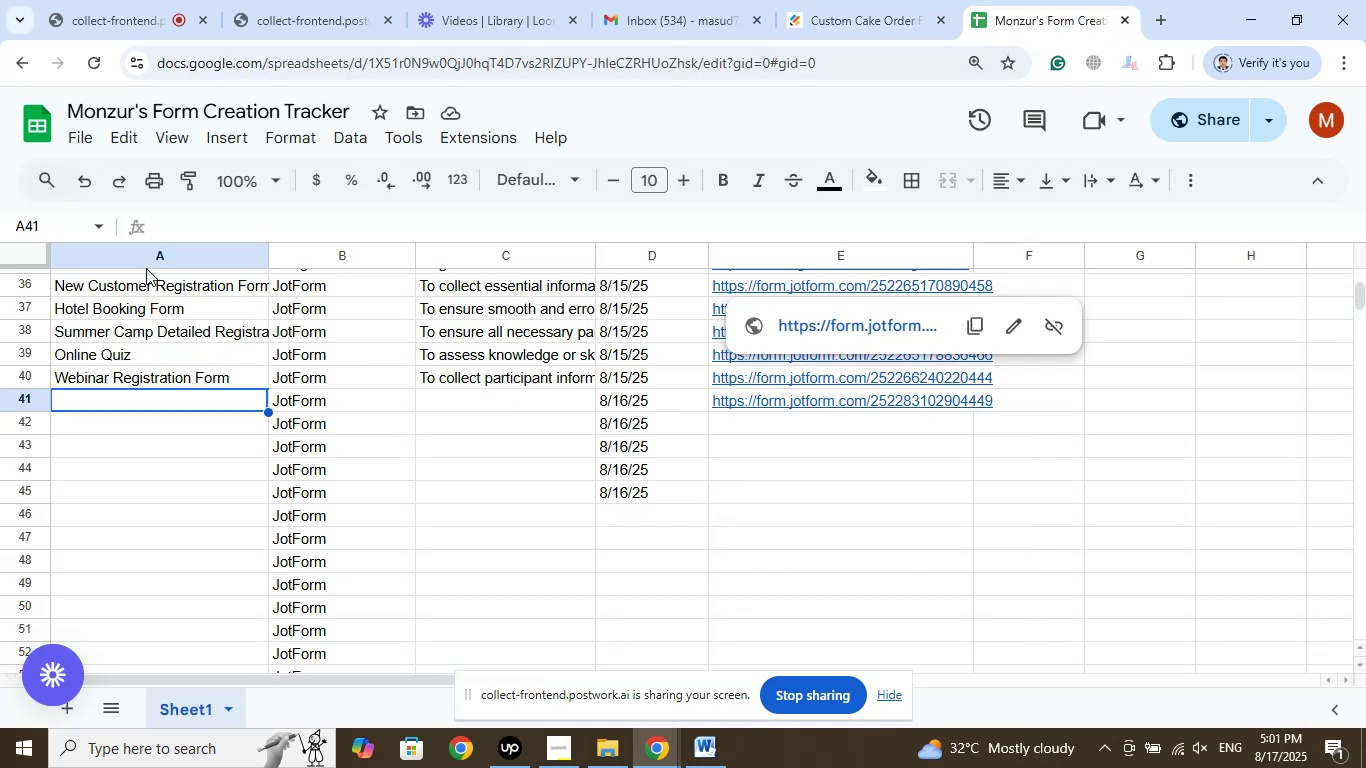 
left_click([214, 235])
 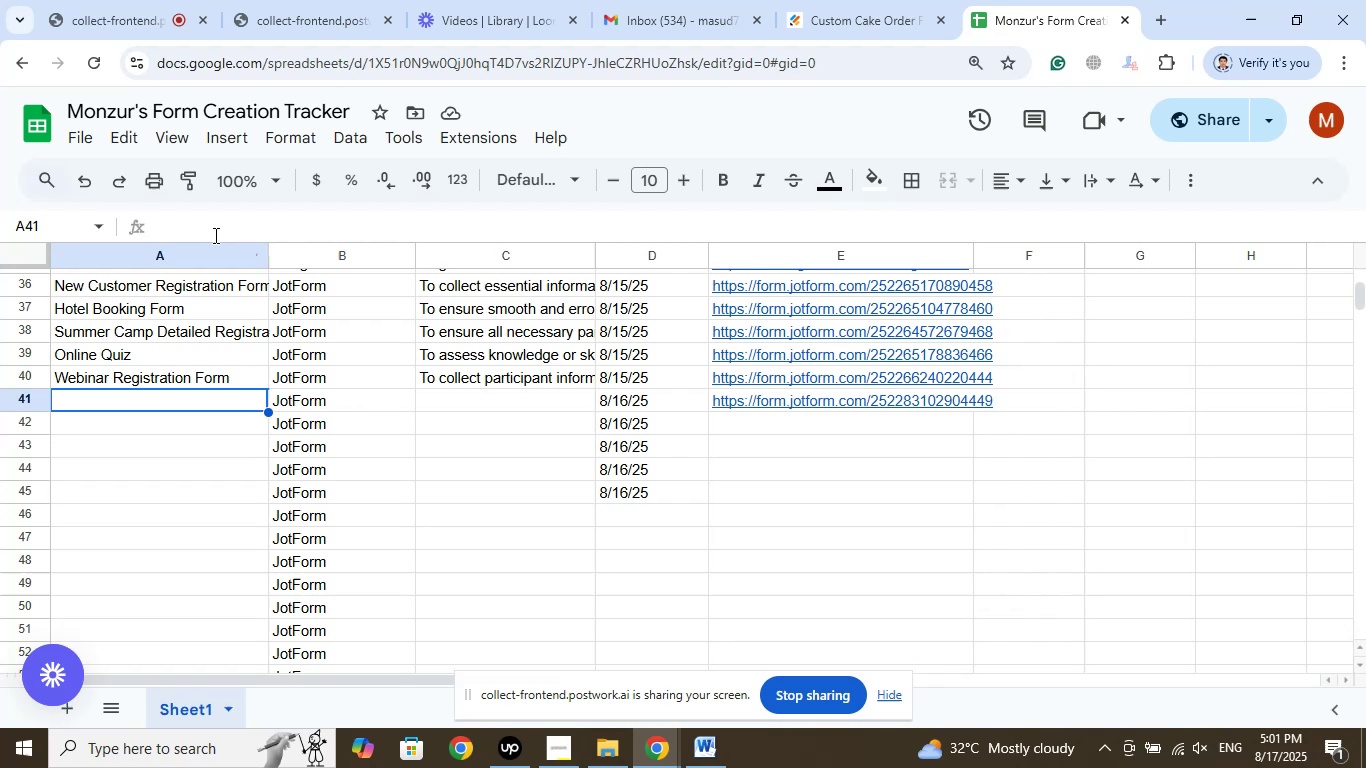 
right_click([214, 235])
 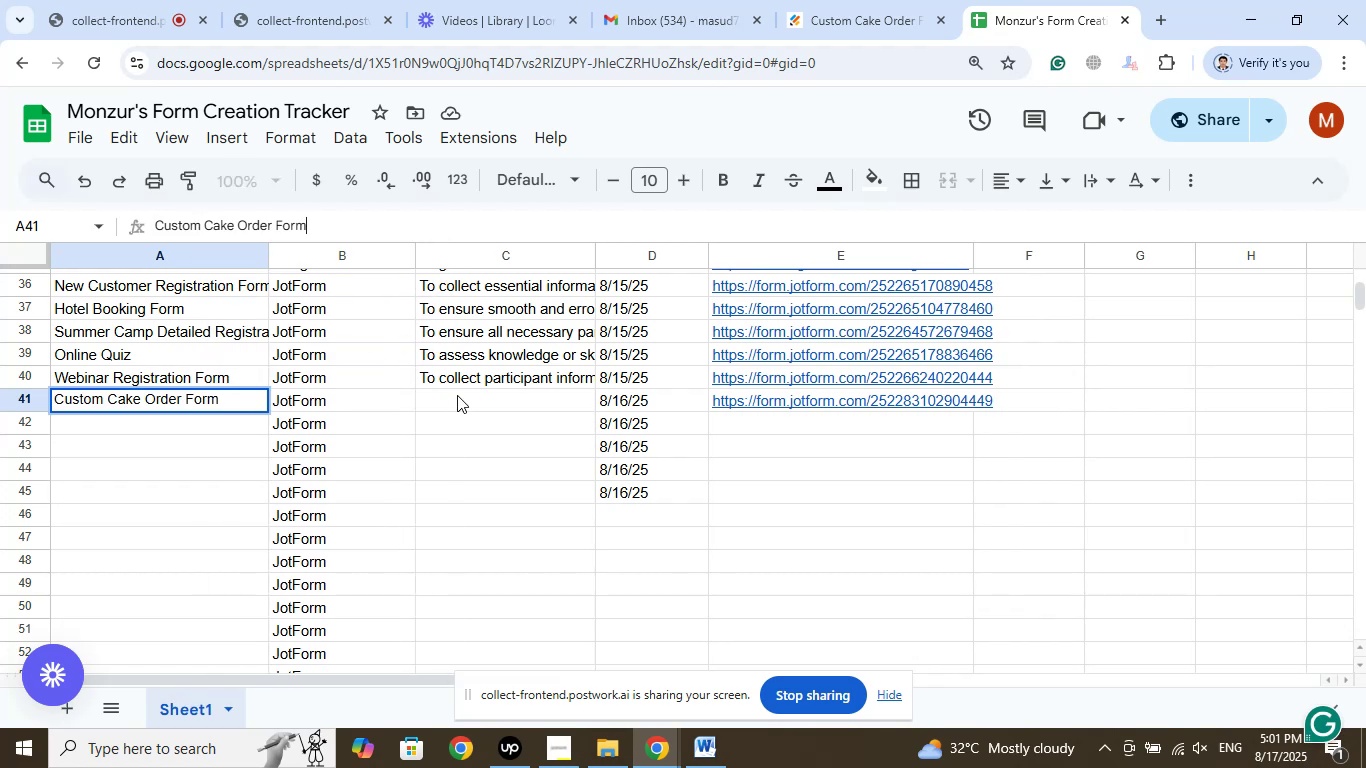 
left_click([462, 392])
 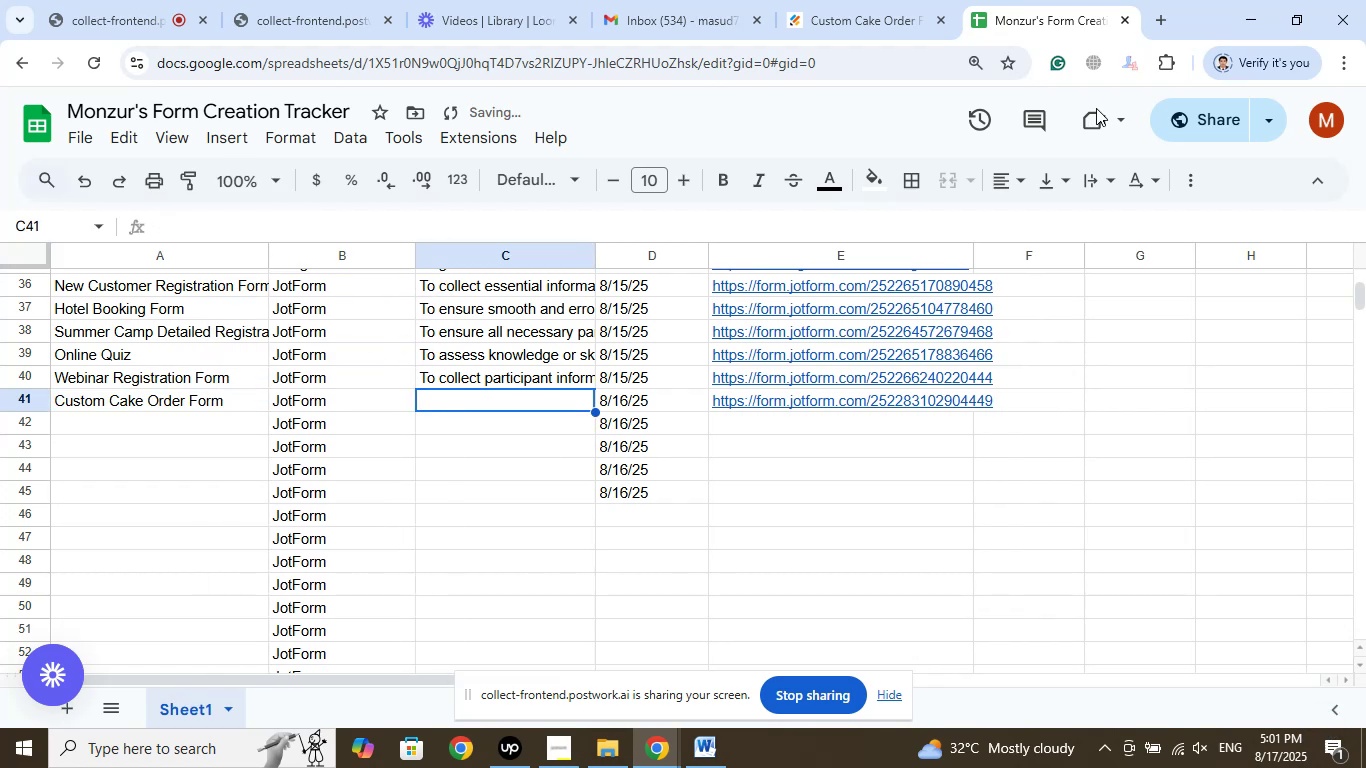 
left_click([1158, 12])
 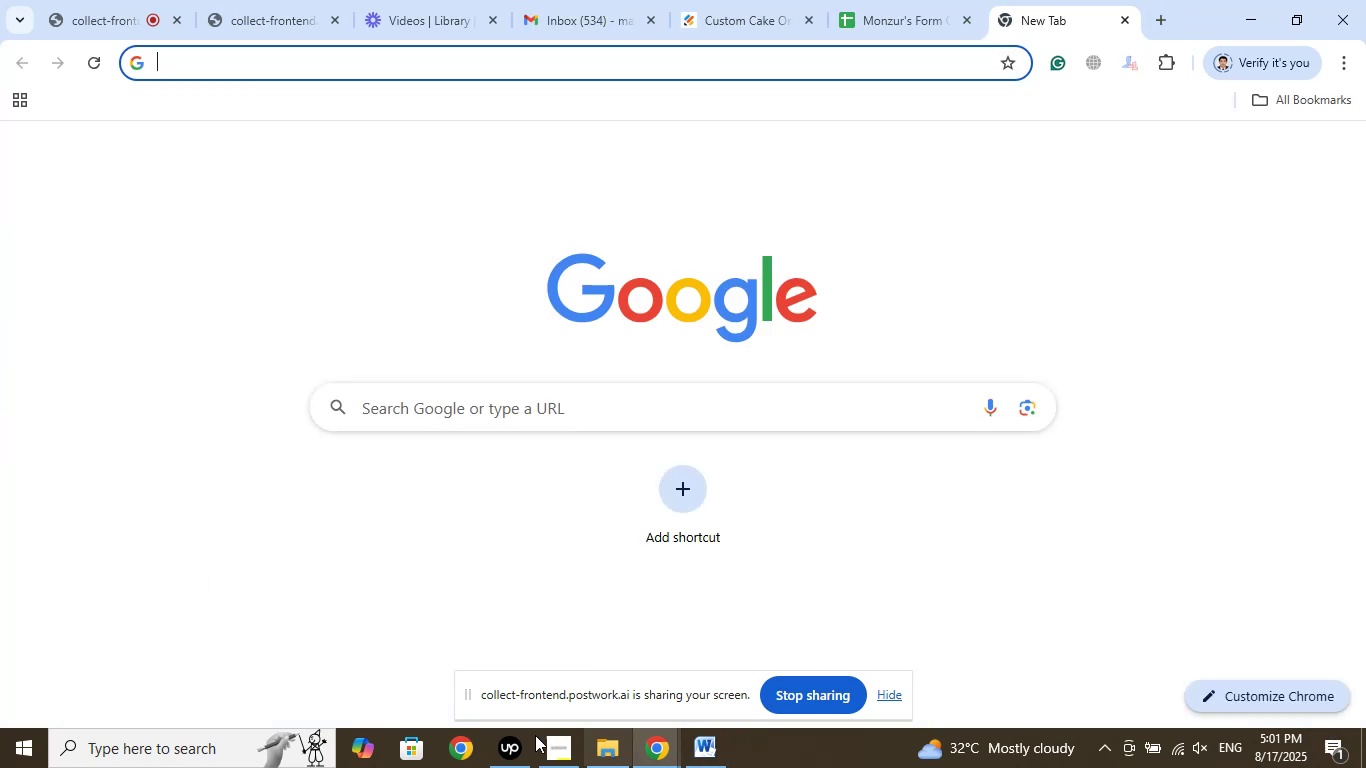 
left_click([496, 746])
 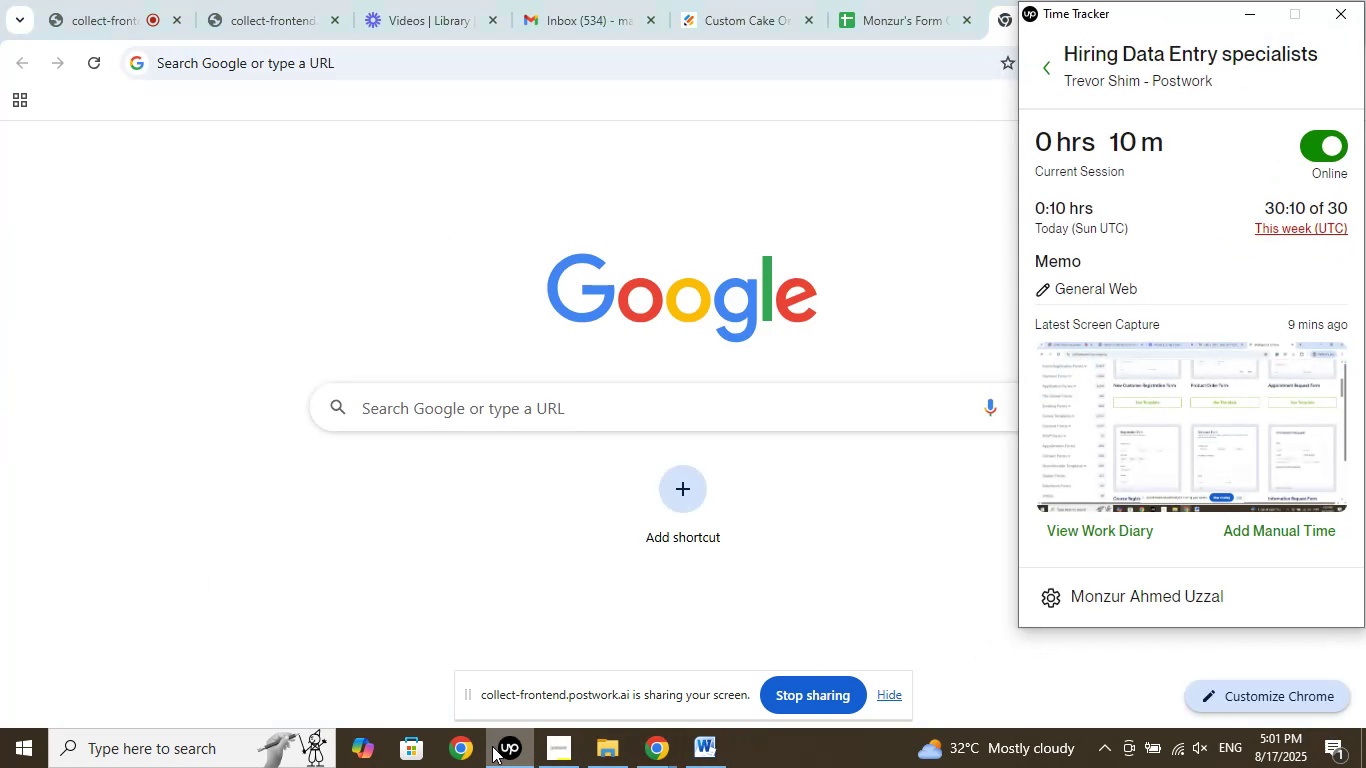 
left_click([492, 746])
 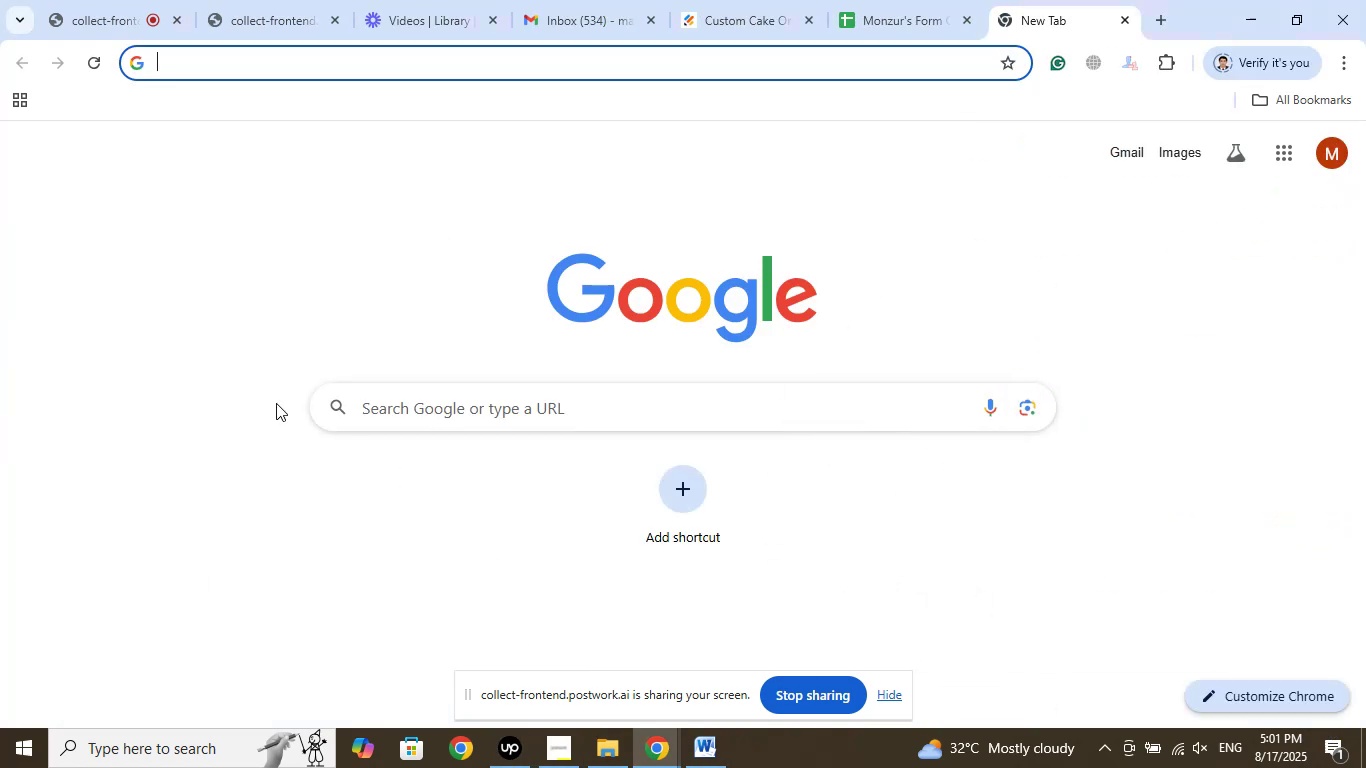 
type(per)
 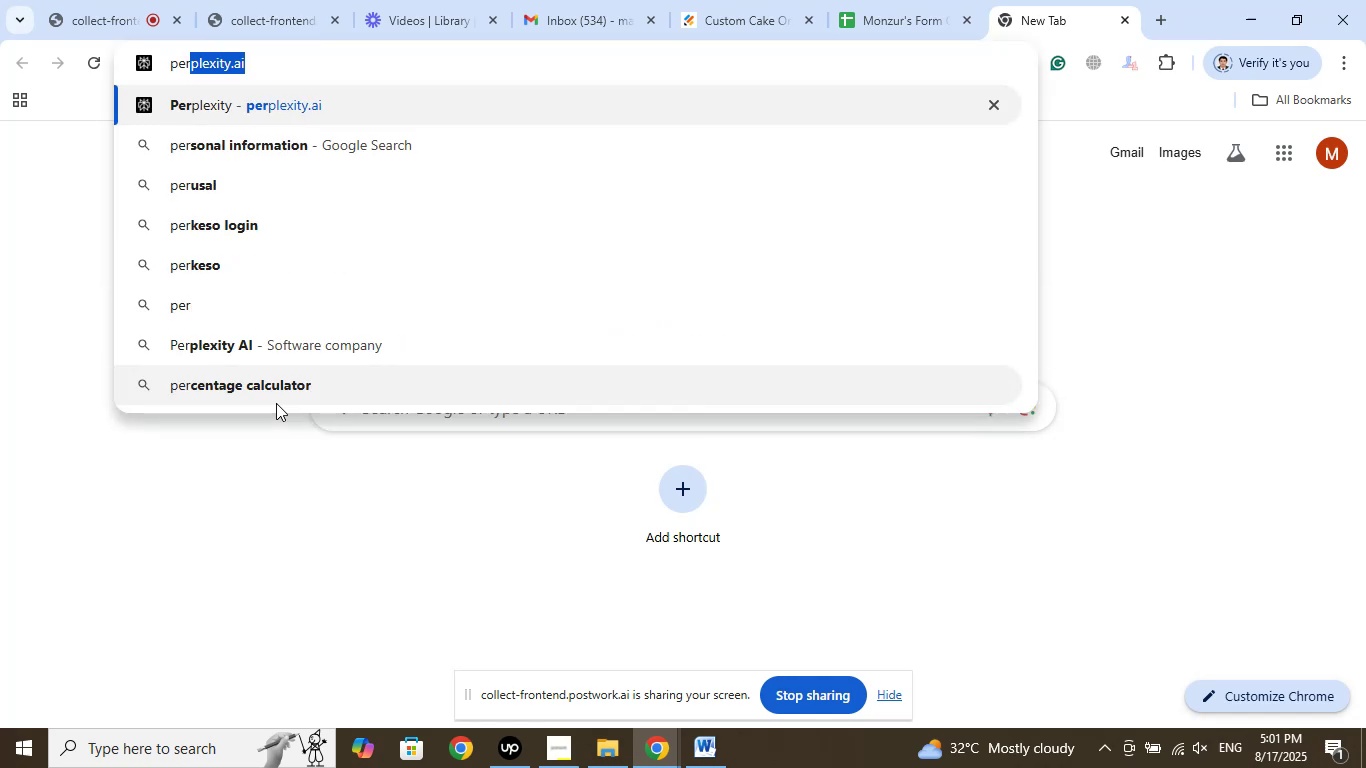 
key(ArrowRight)
 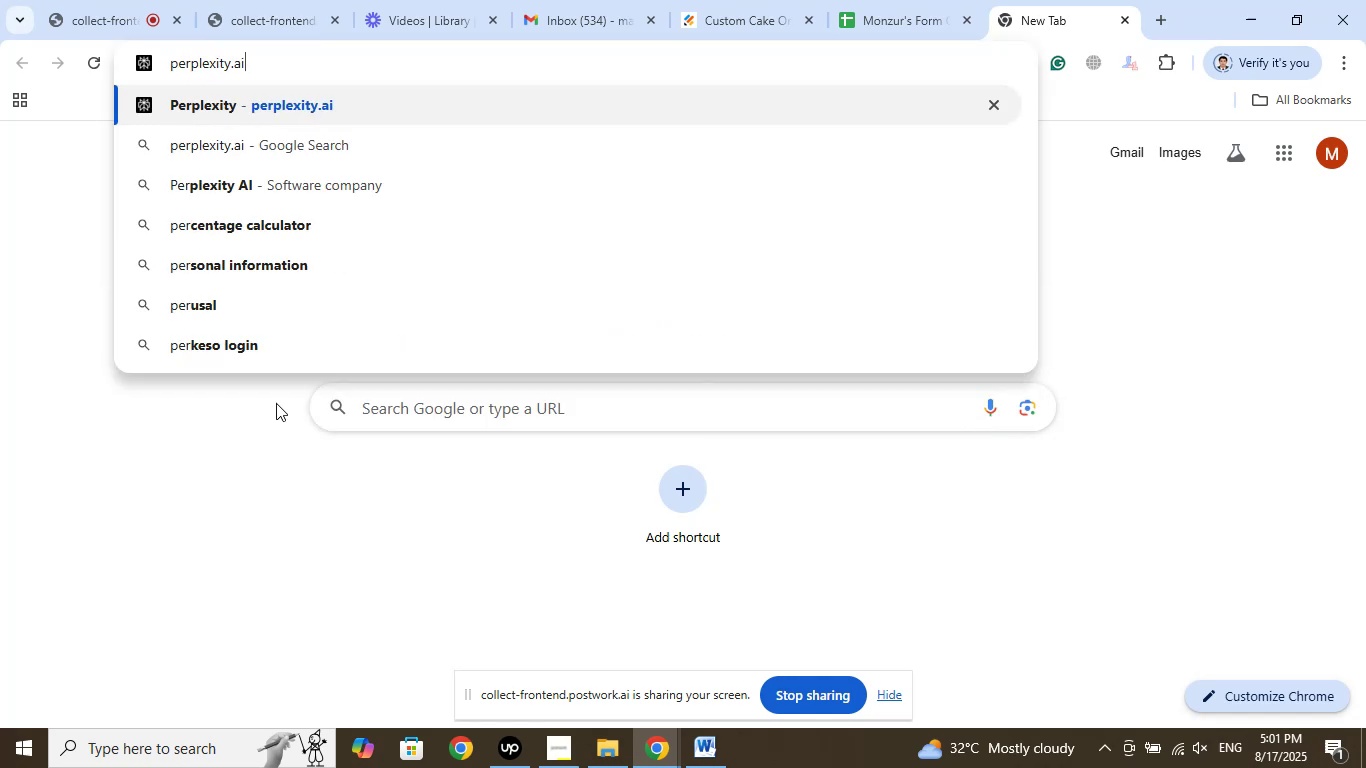 
key(Enter)
 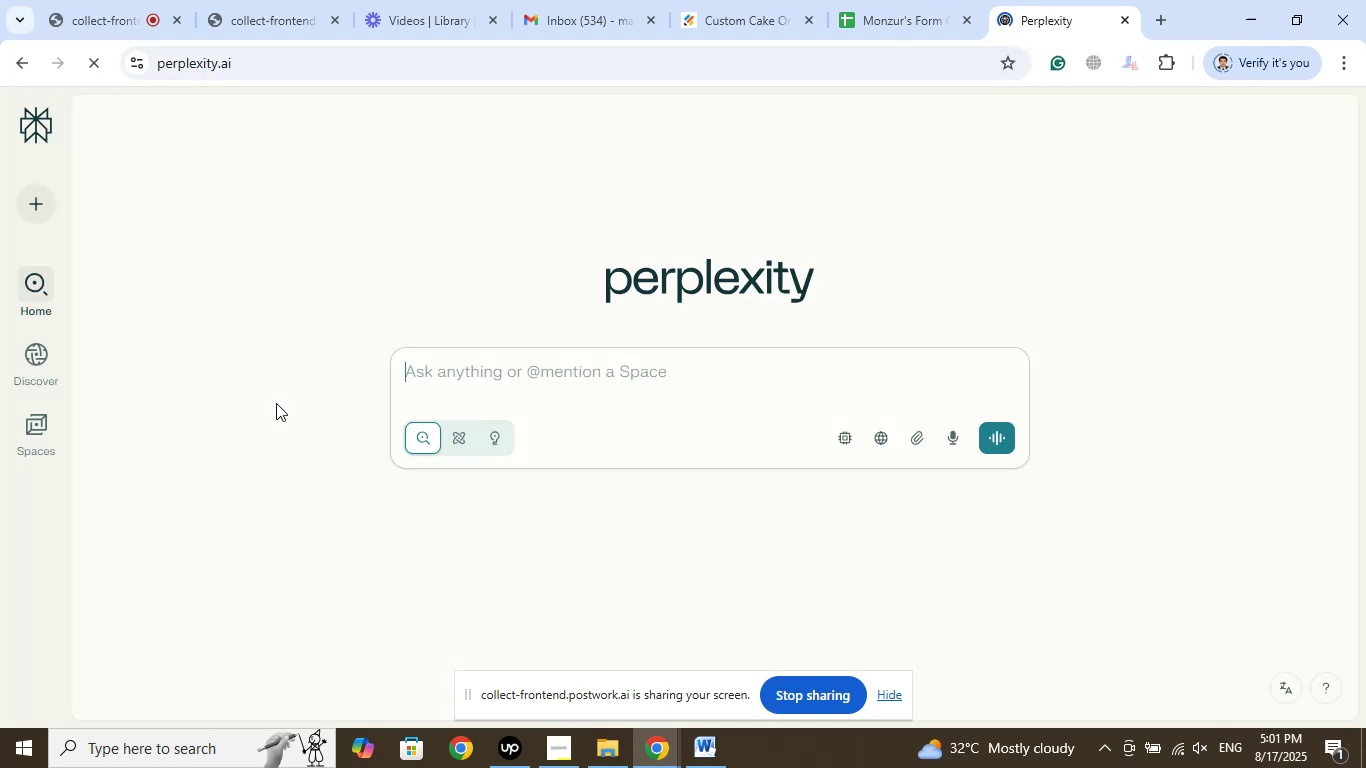 
wait(8.53)
 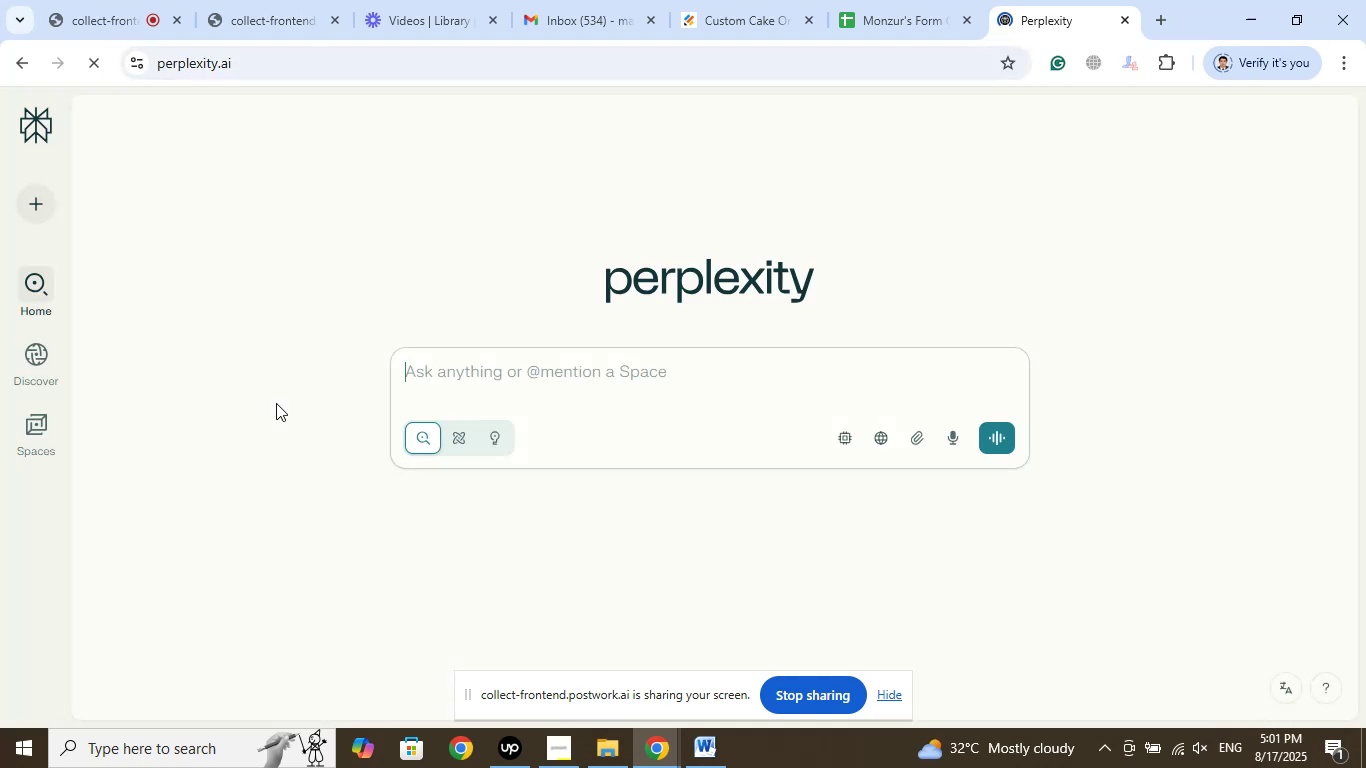 
left_click_drag(start_coordinate=[1046, 0], to_coordinate=[741, 0])
 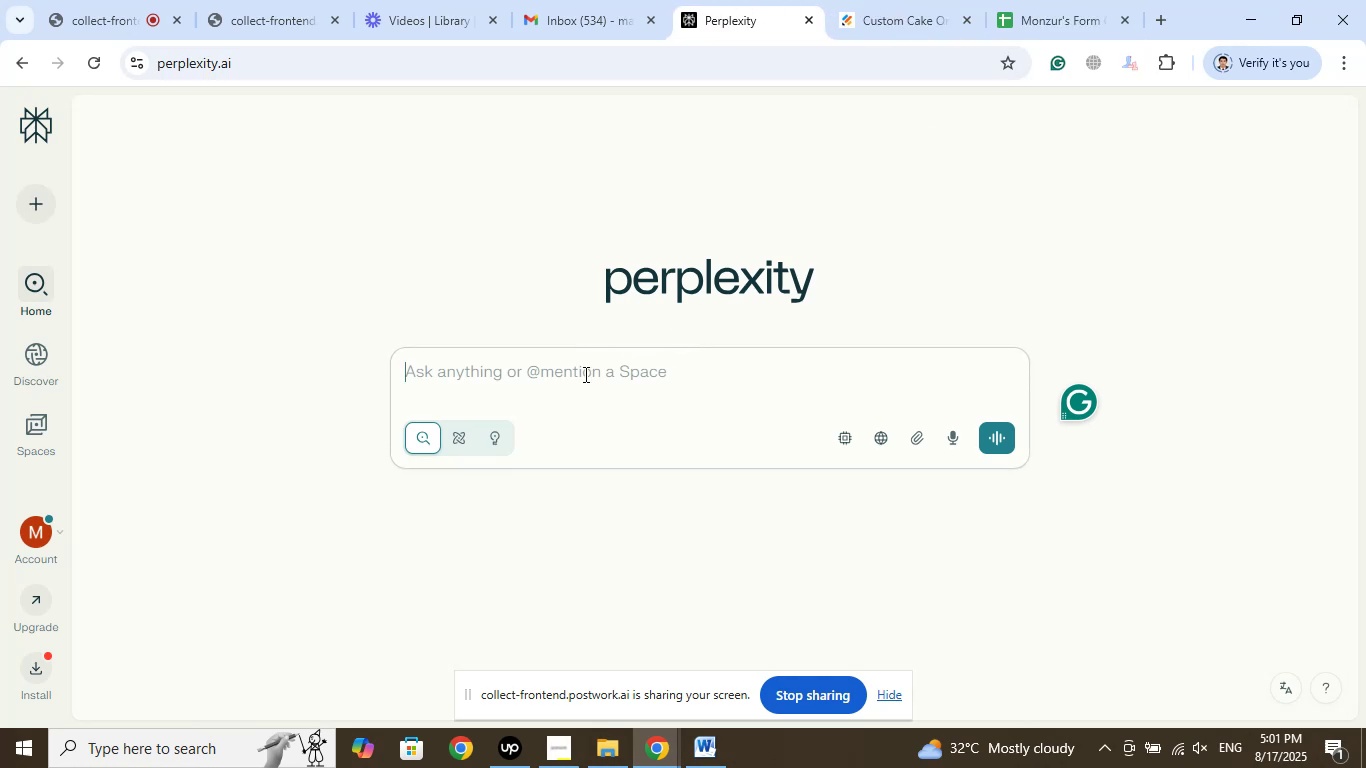 
left_click([572, 381])
 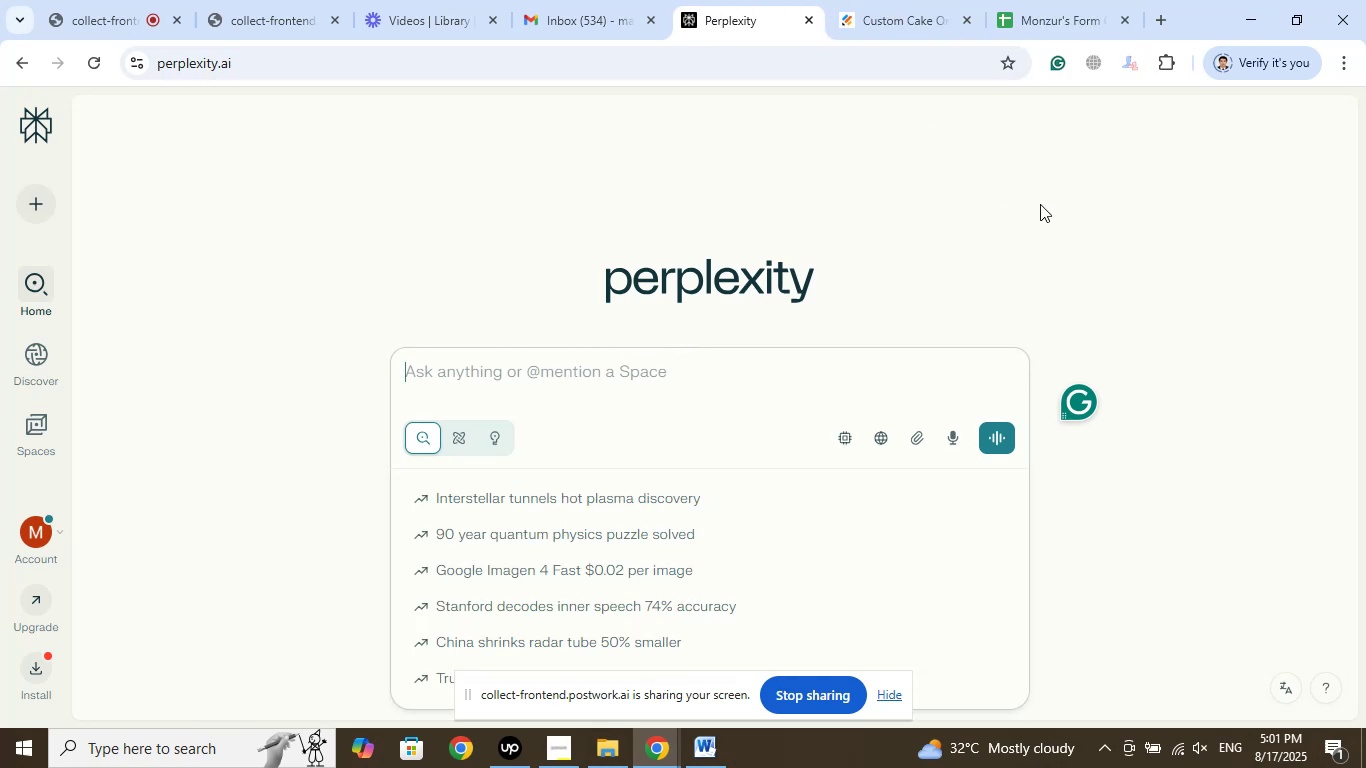 
type(What is the pr)
key(Backspace)
type(urpose4)
key(Backspace)
type( fo )
key(Backspace)
key(Backspace)
key(Backspace)
type(of a jotc)
key(Backspace)
type(orm titled )
 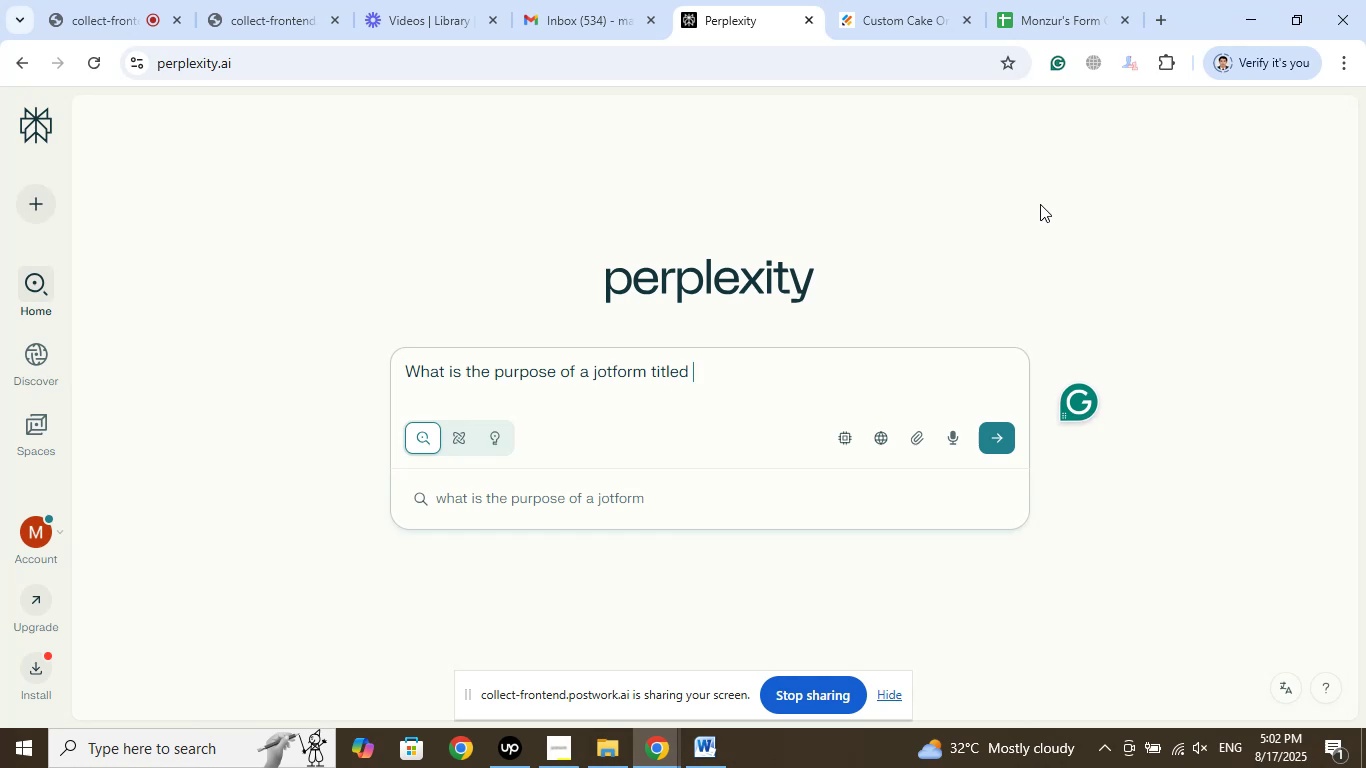 
key(Control+ControlLeft)
 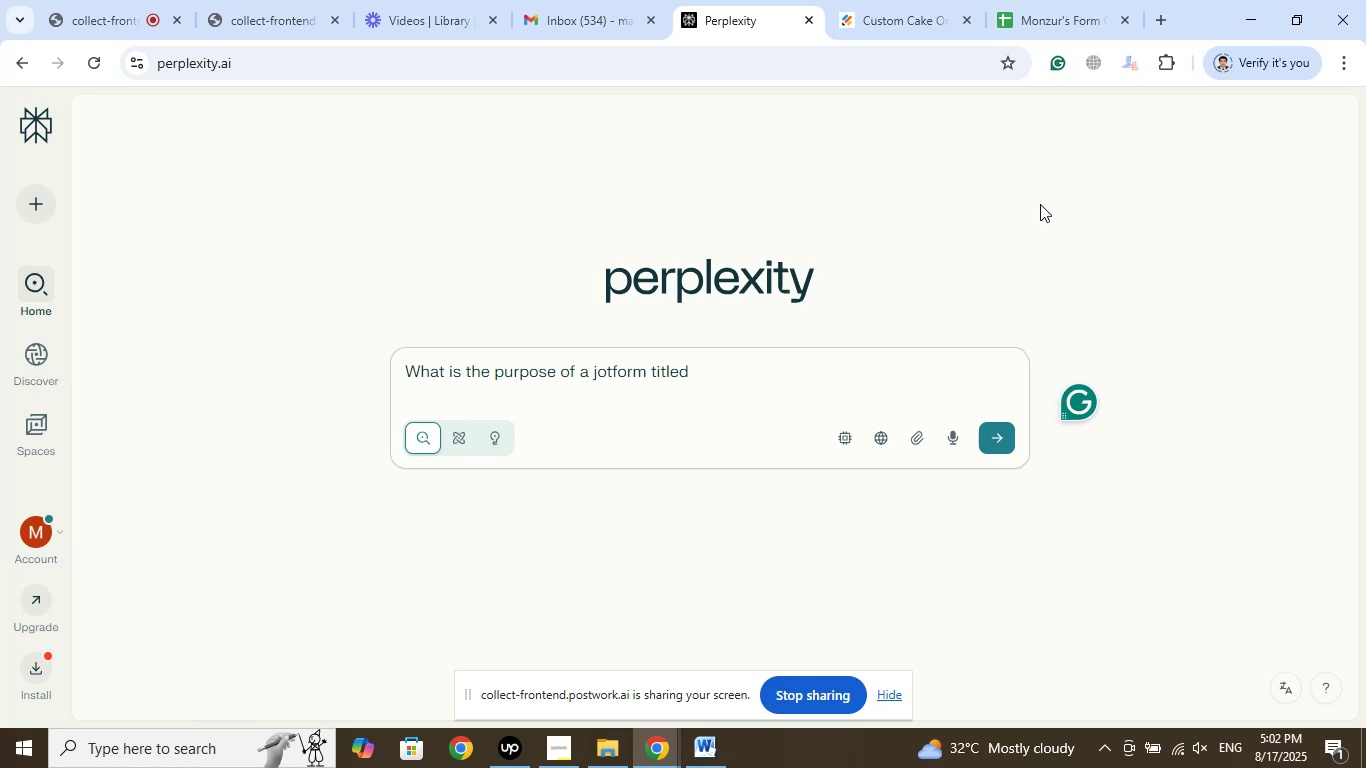 
key(Control+V)
 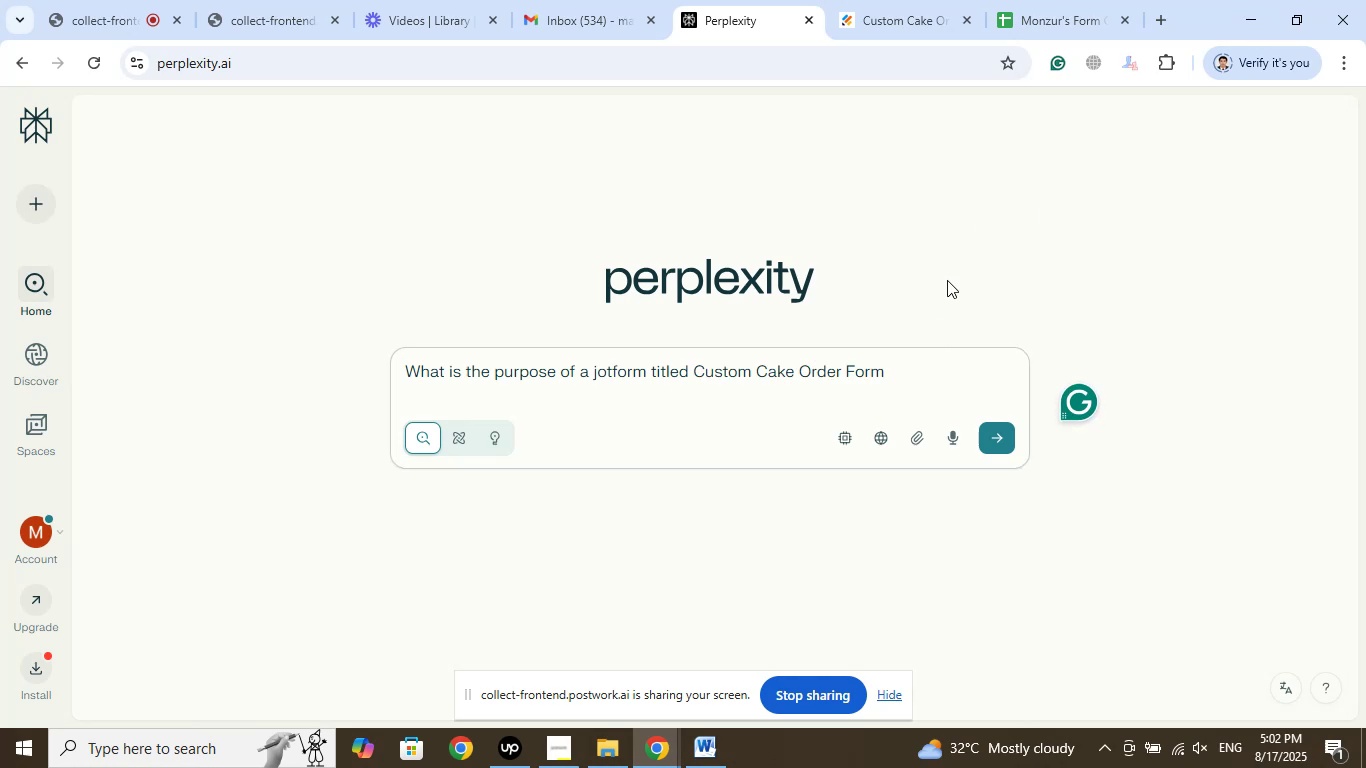 
left_click([995, 438])
 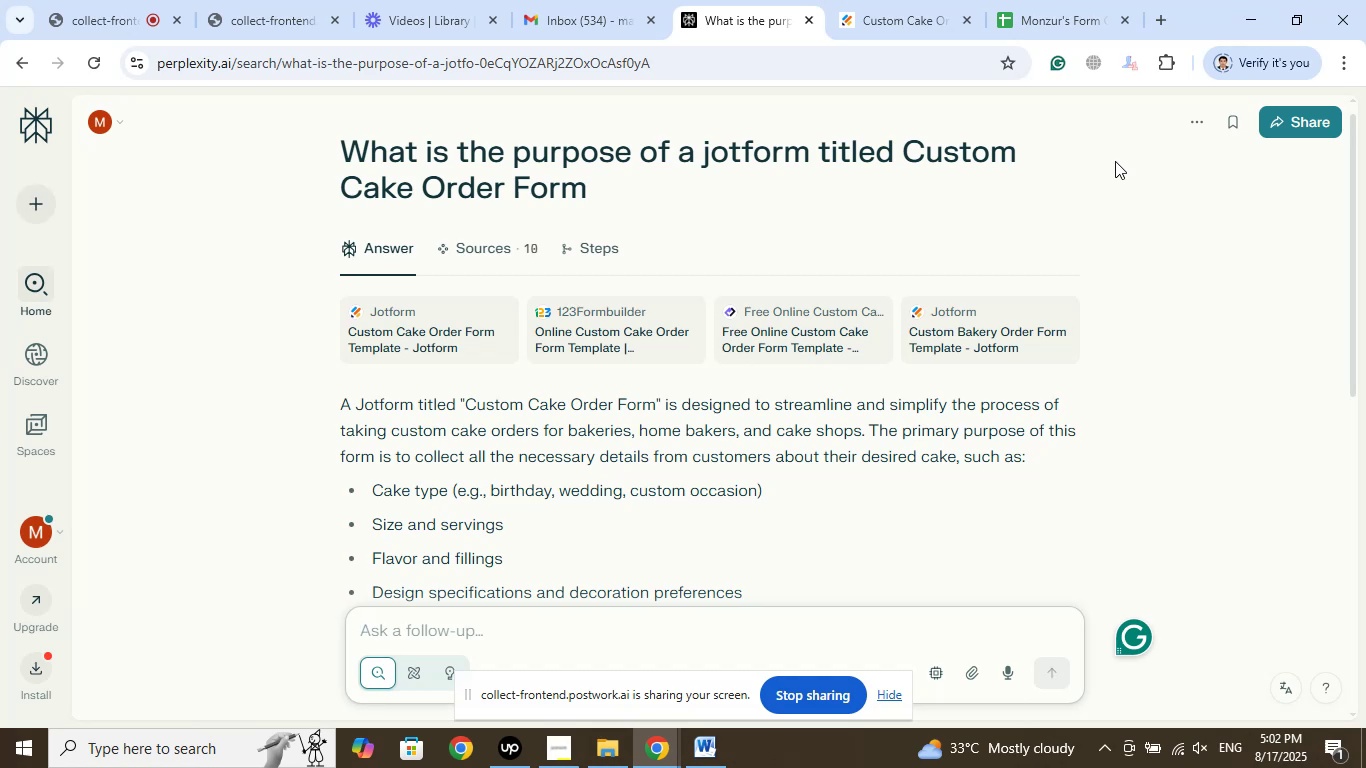 
wait(48.26)
 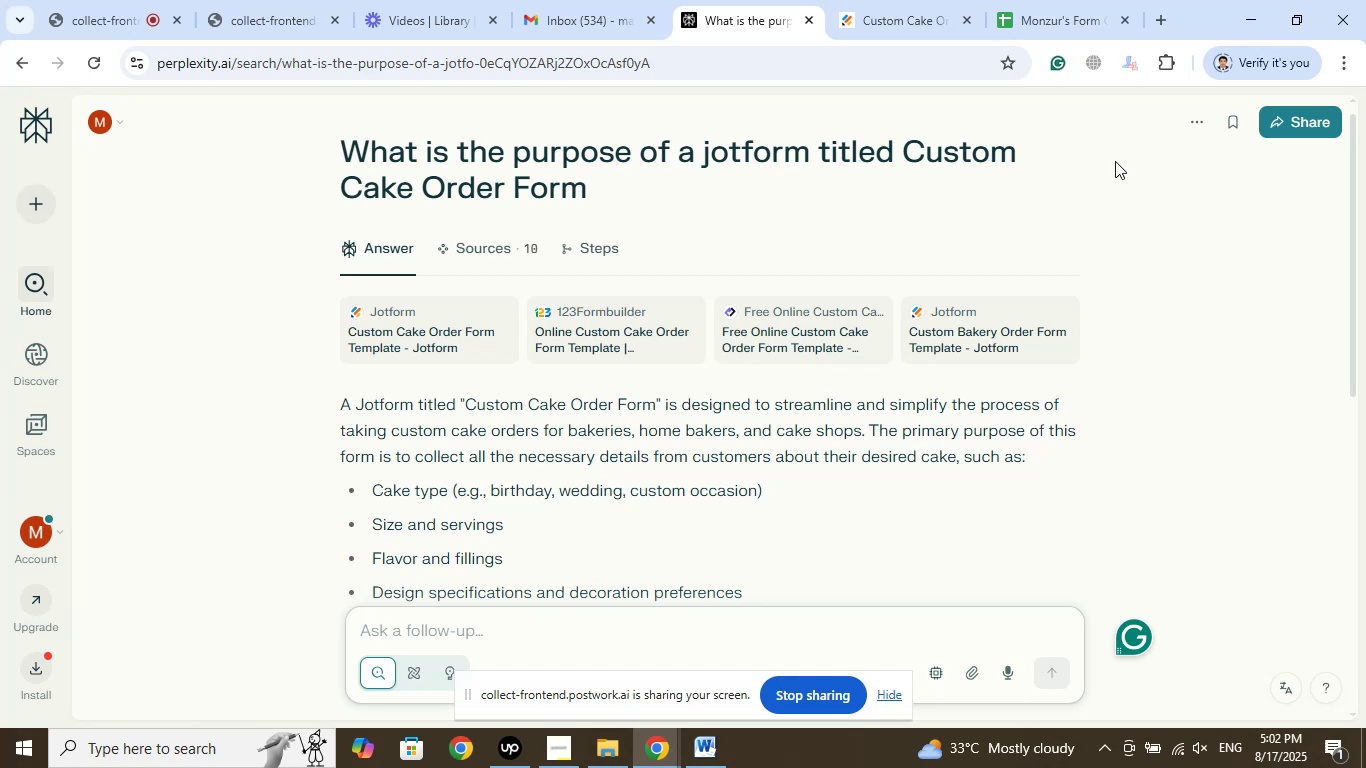 
scroll: coordinate [1040, 113], scroll_direction: down, amount: 3.0
 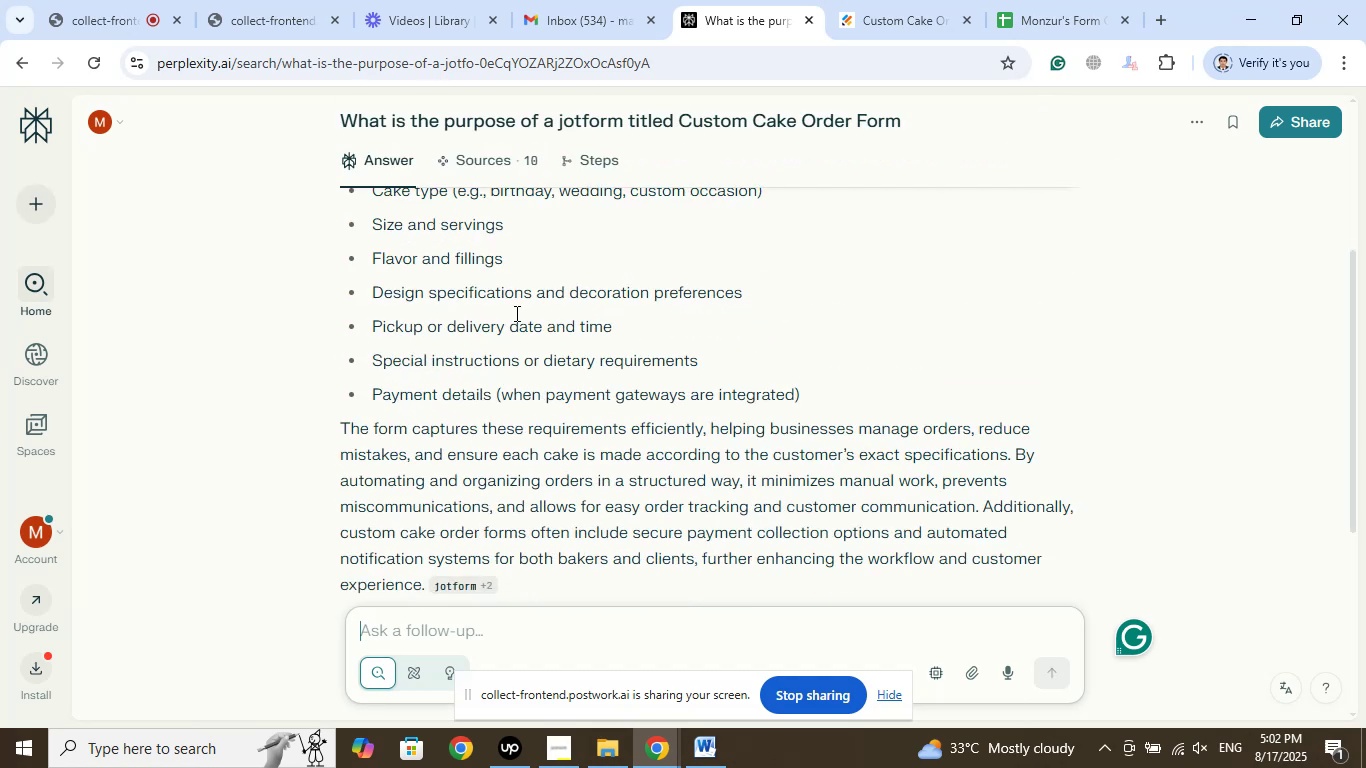 
scroll: coordinate [476, 294], scroll_direction: up, amount: 1.0
 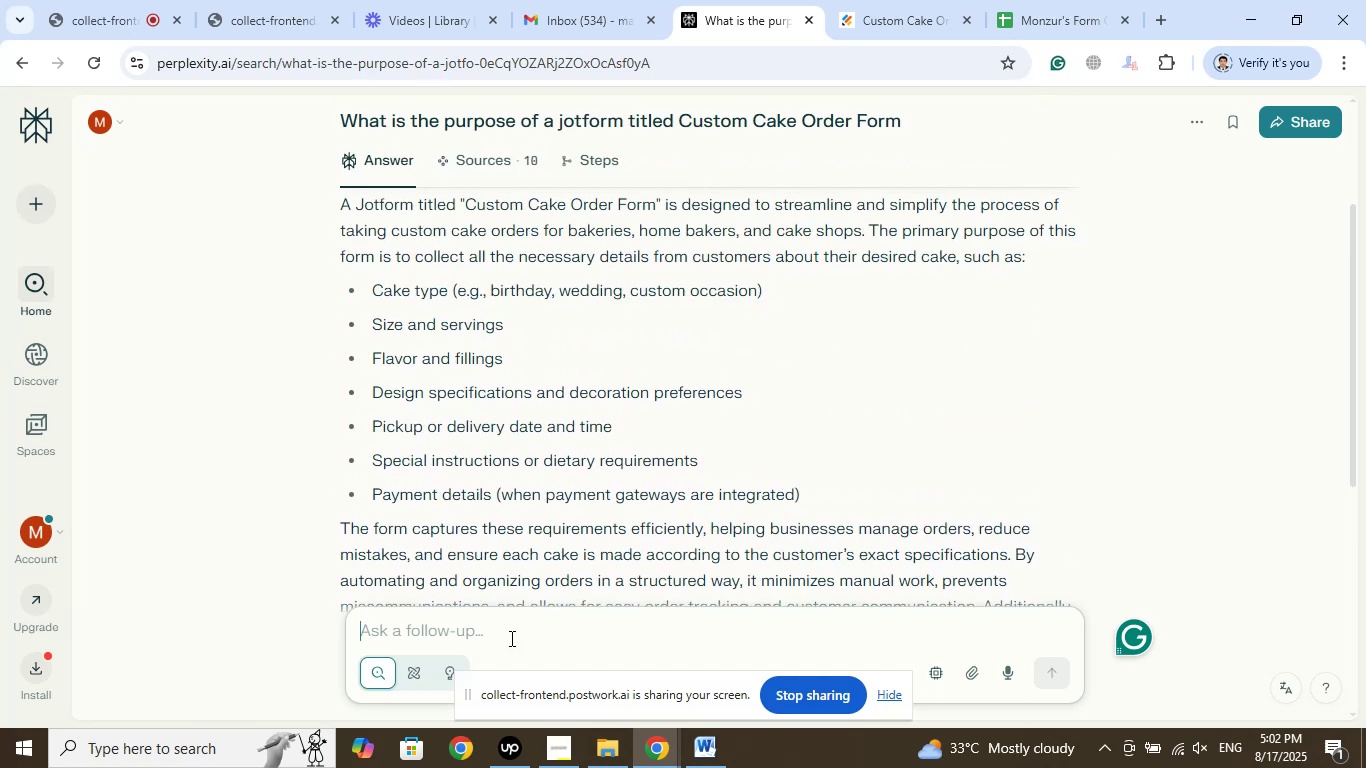 
left_click([510, 638])
 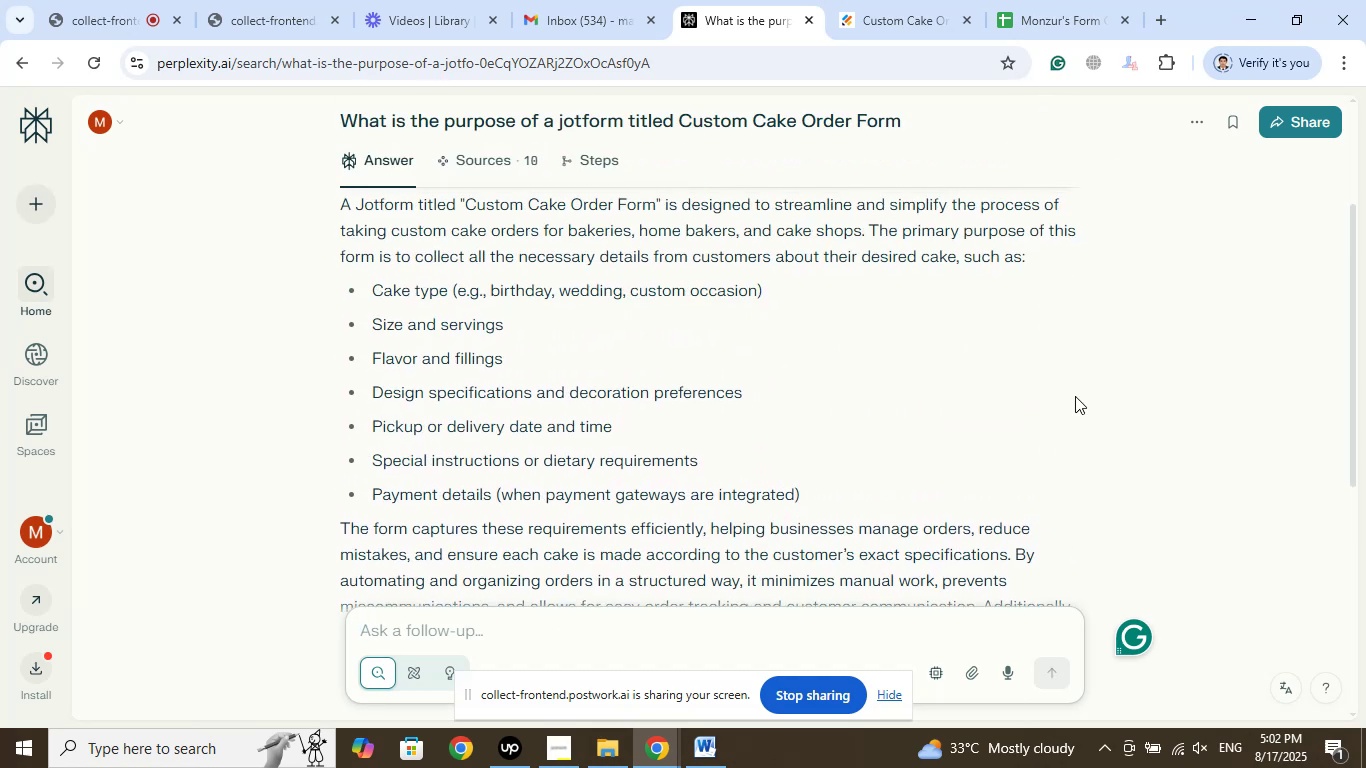 
type(in bried)
key(Backspace)
type(f)
 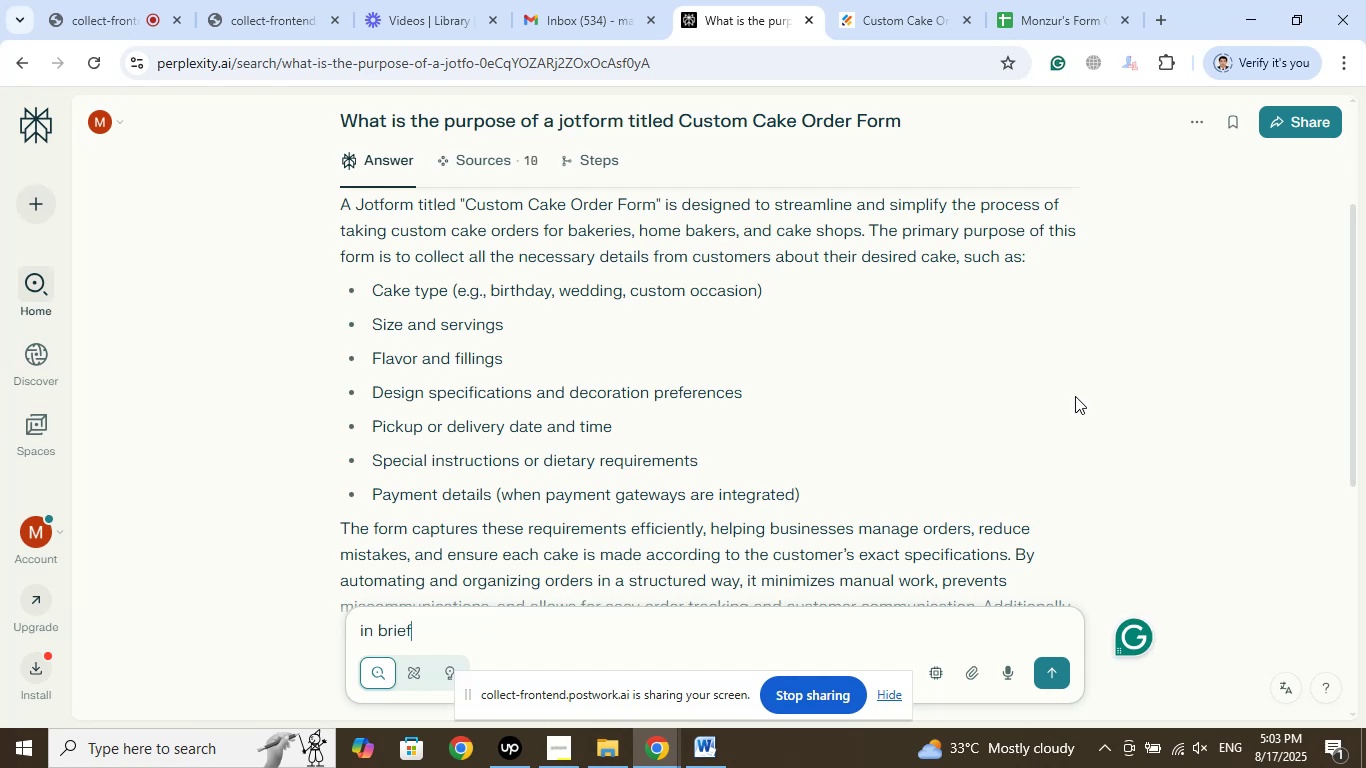 
key(Enter)
 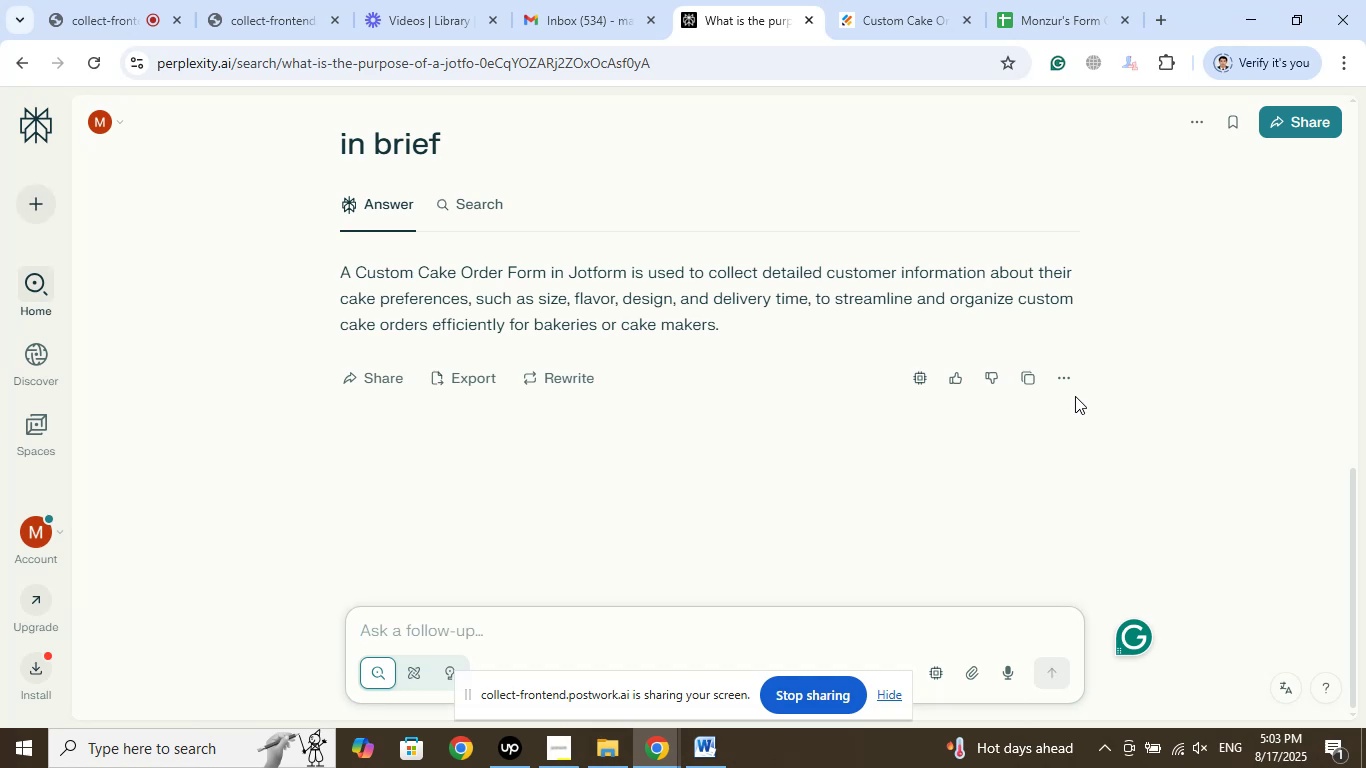 
wait(23.07)
 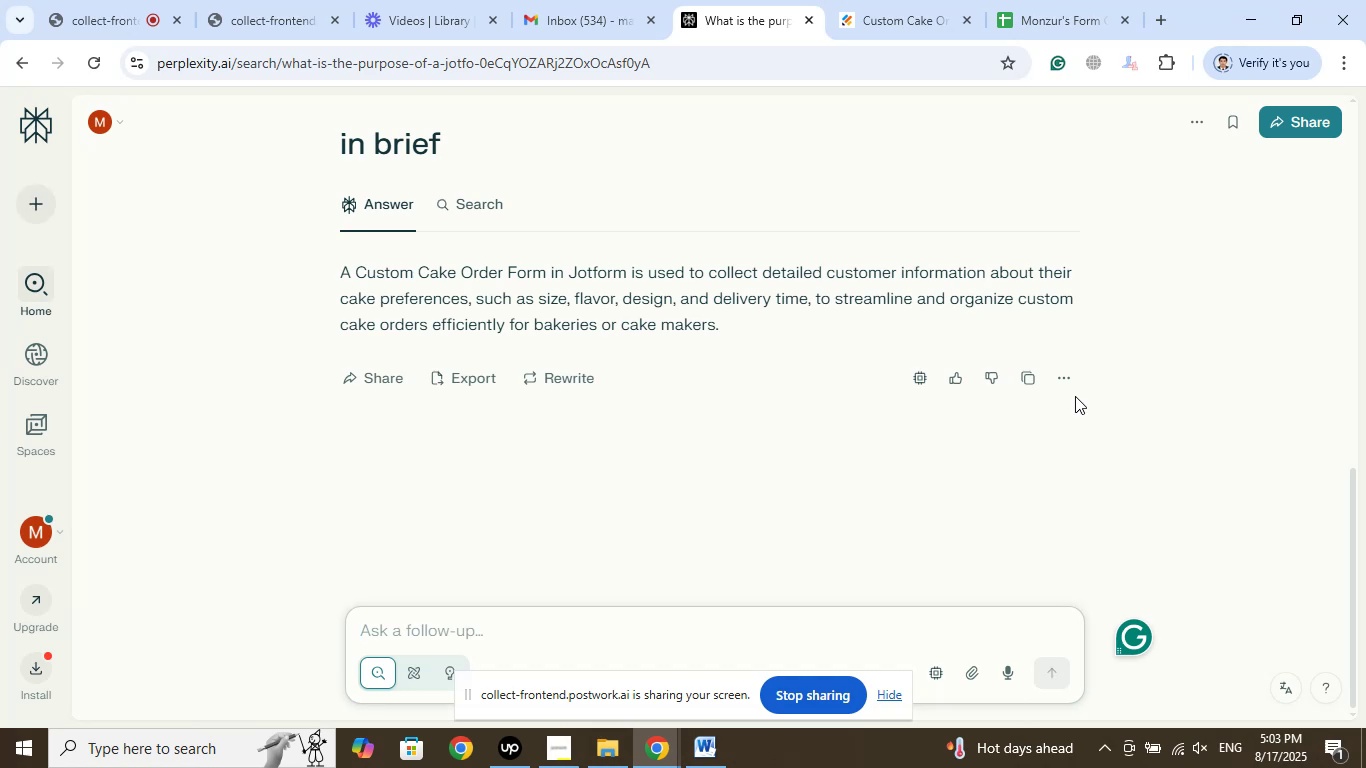 
left_click_drag(start_coordinate=[689, 275], to_coordinate=[727, 317])
 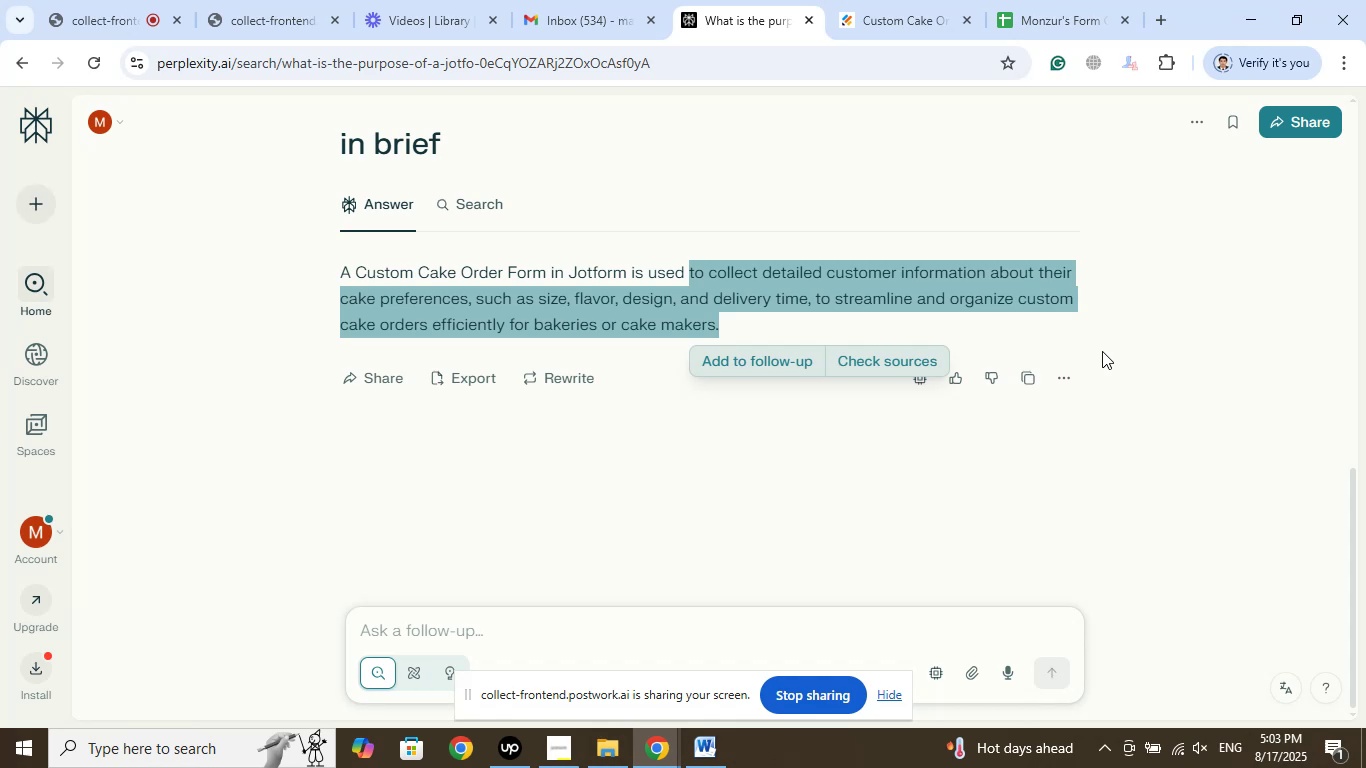 
right_click([920, 281])
 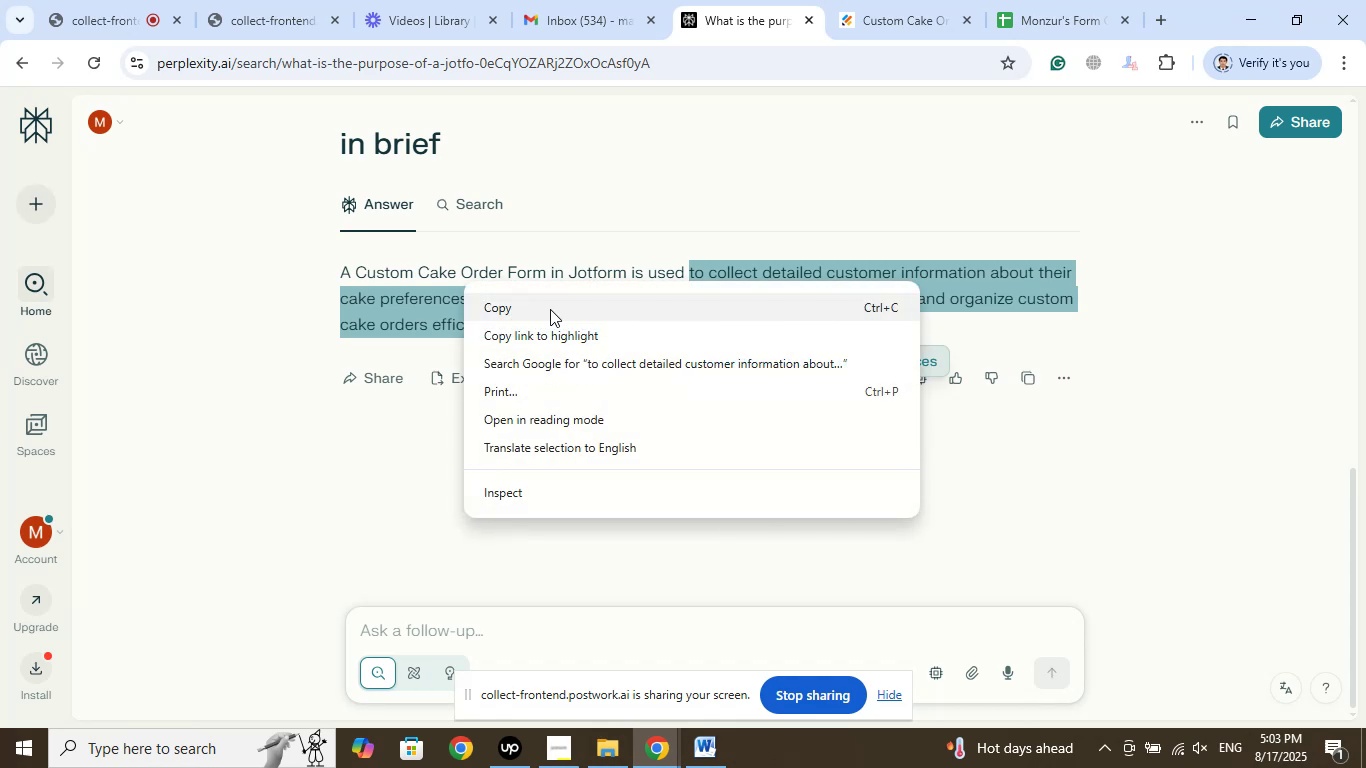 
left_click([550, 309])
 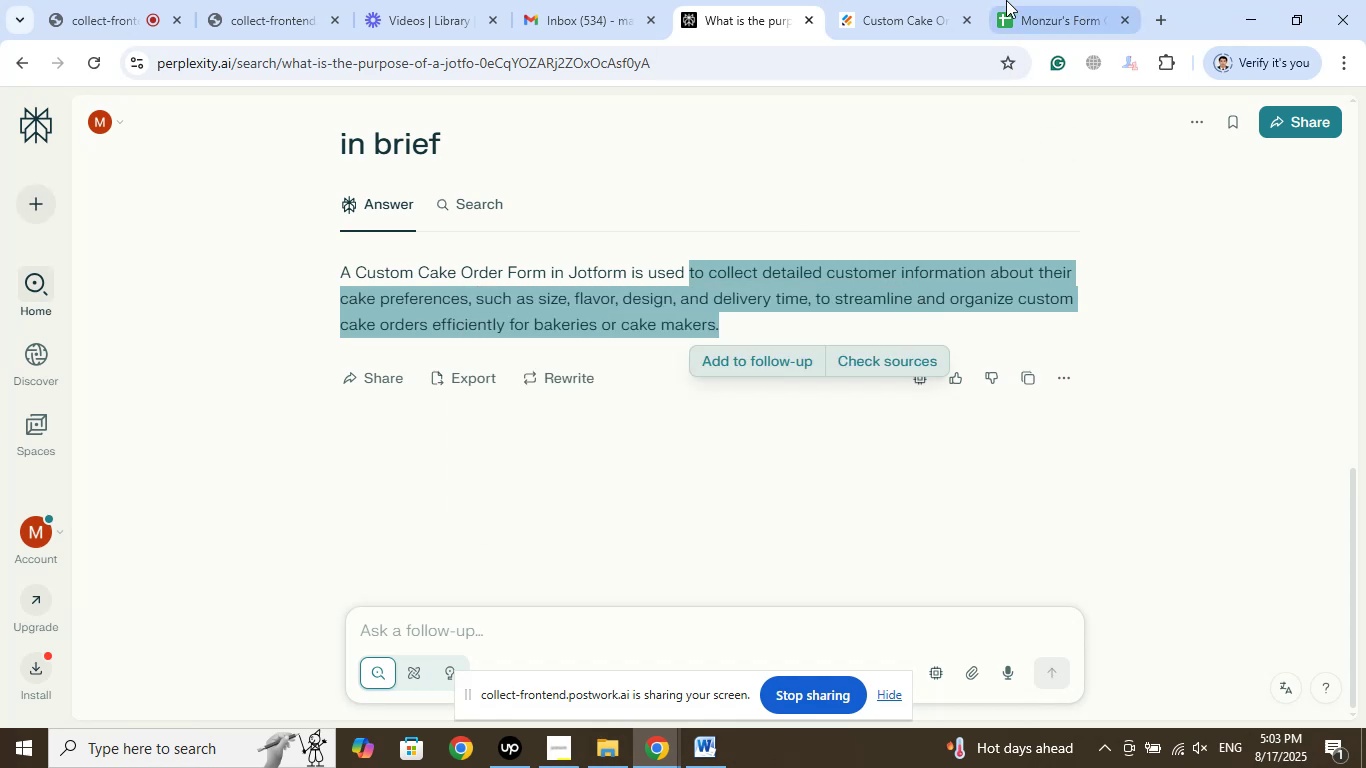 
left_click([1006, 0])
 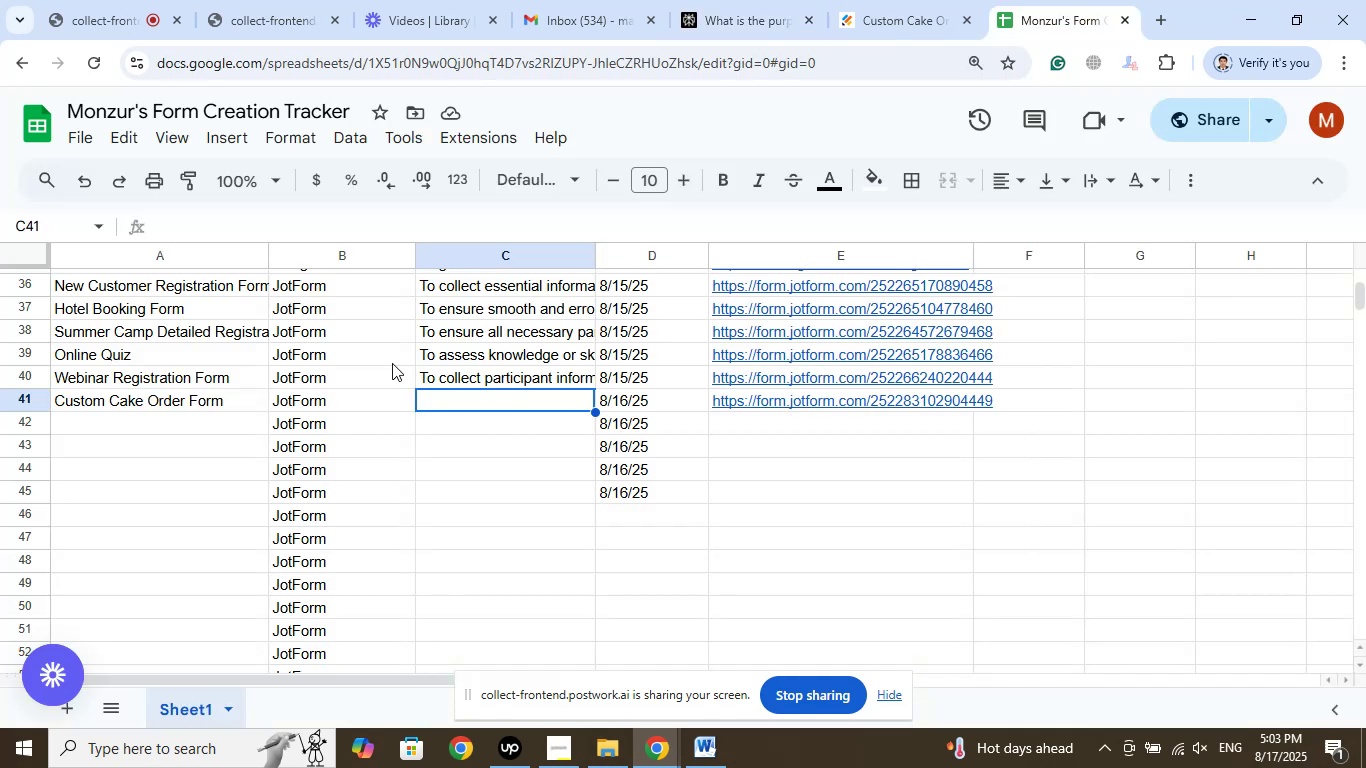 
left_click([177, 224])
 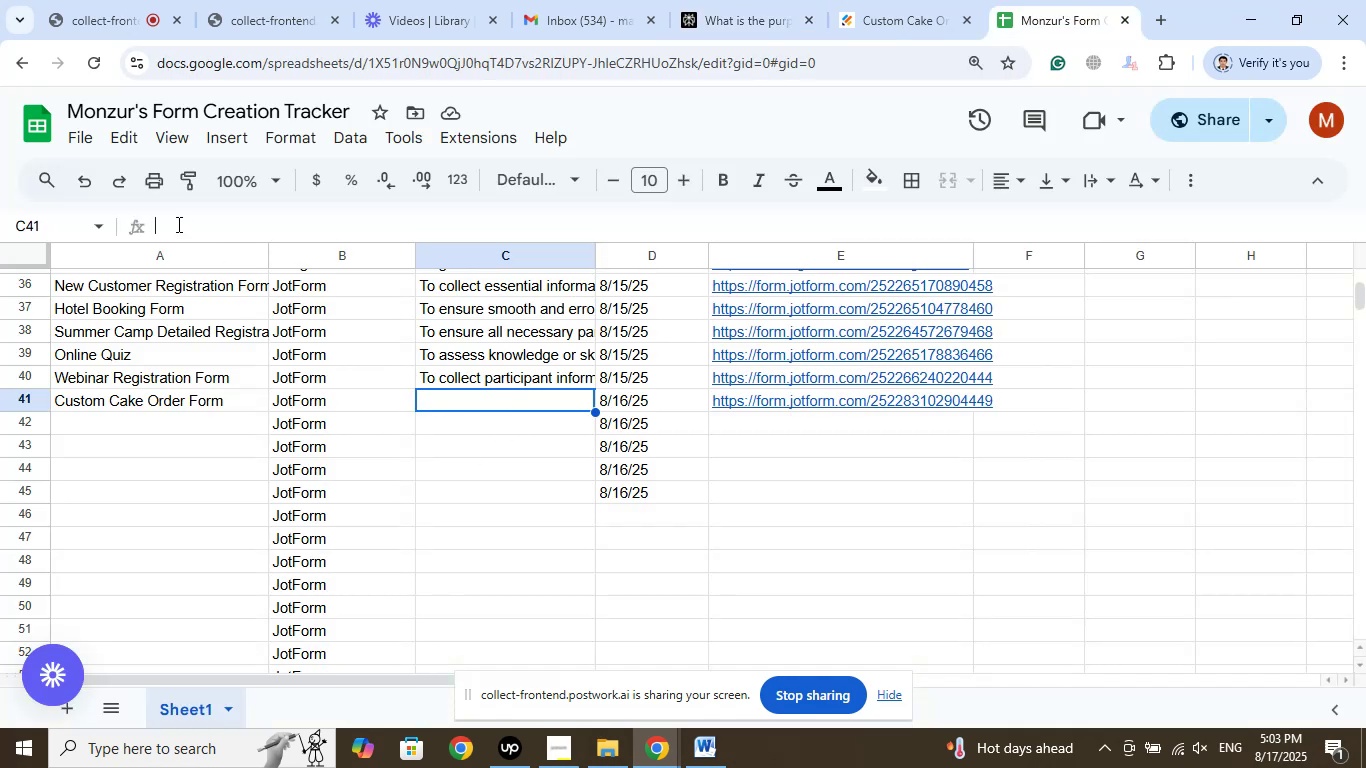 
right_click([177, 224])
 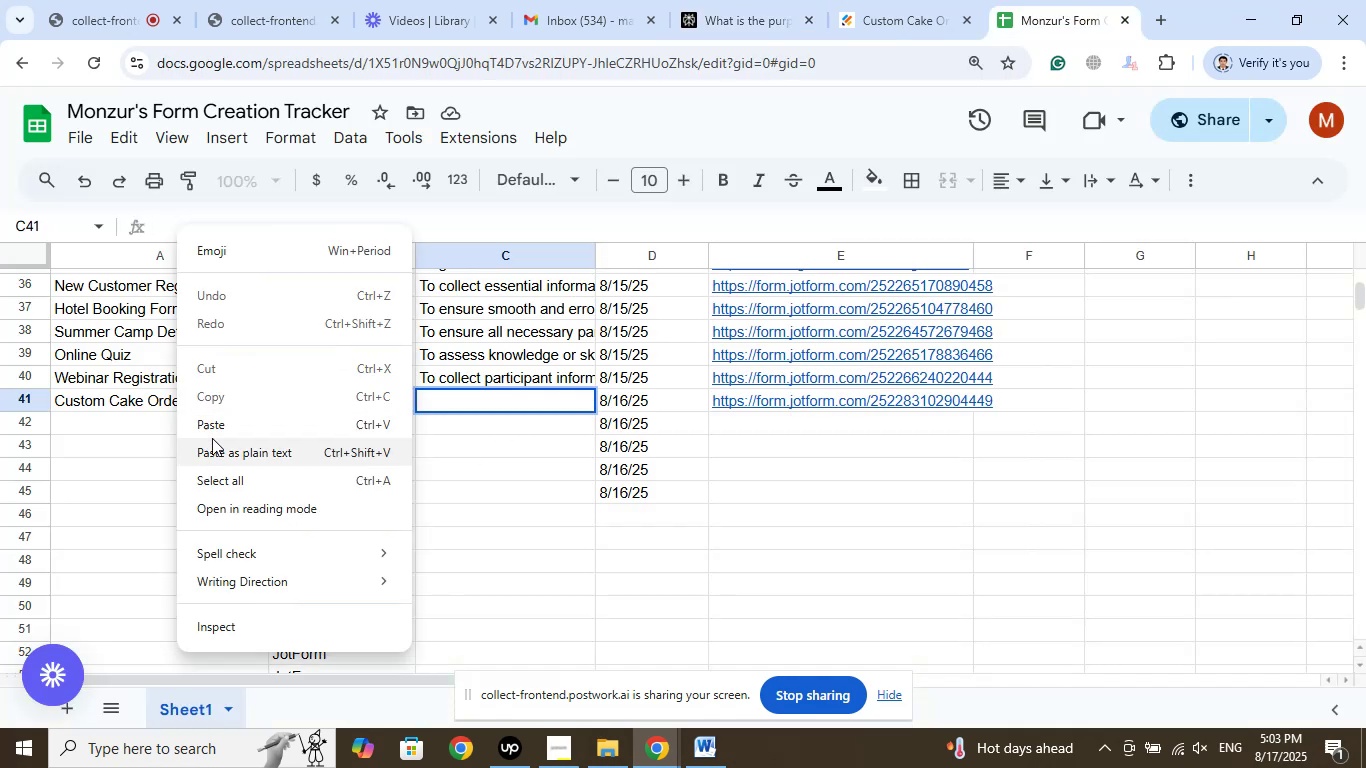 
left_click([216, 430])
 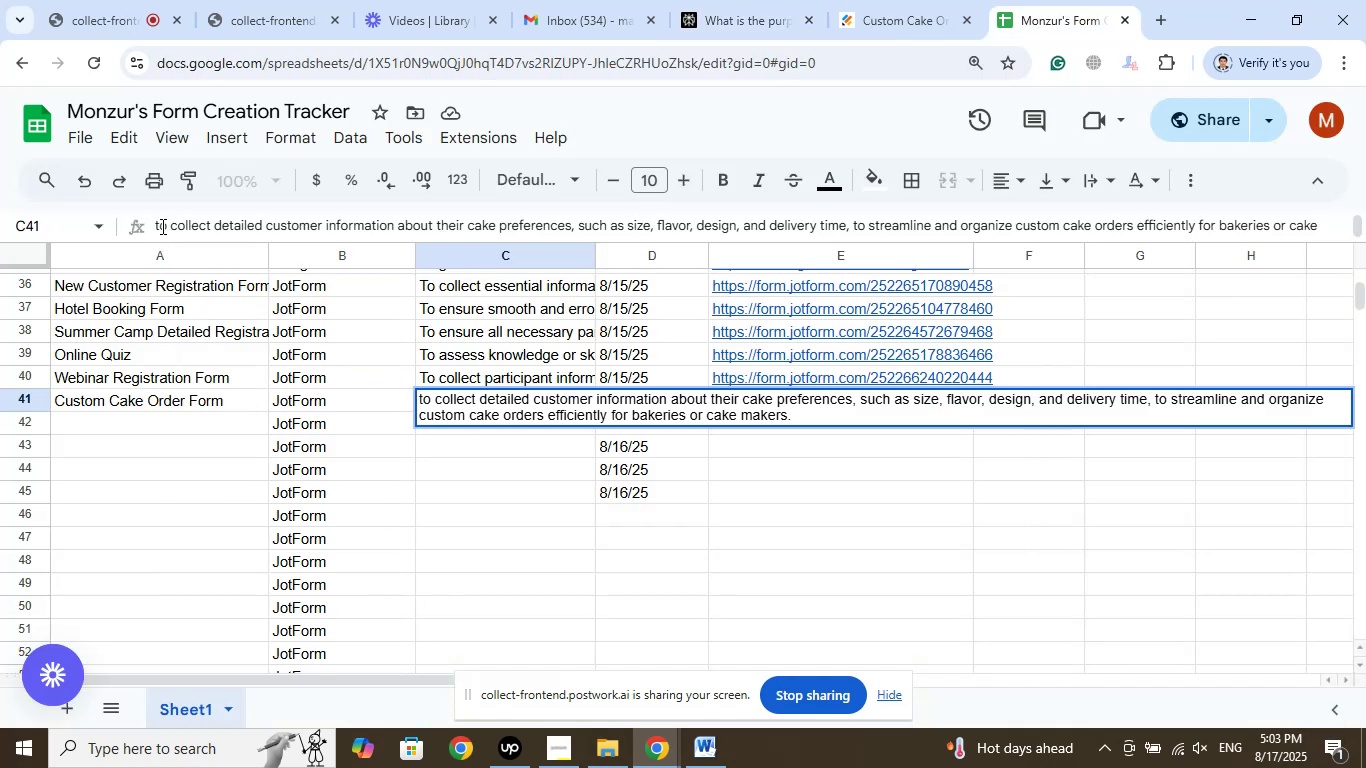 
left_click([159, 227])
 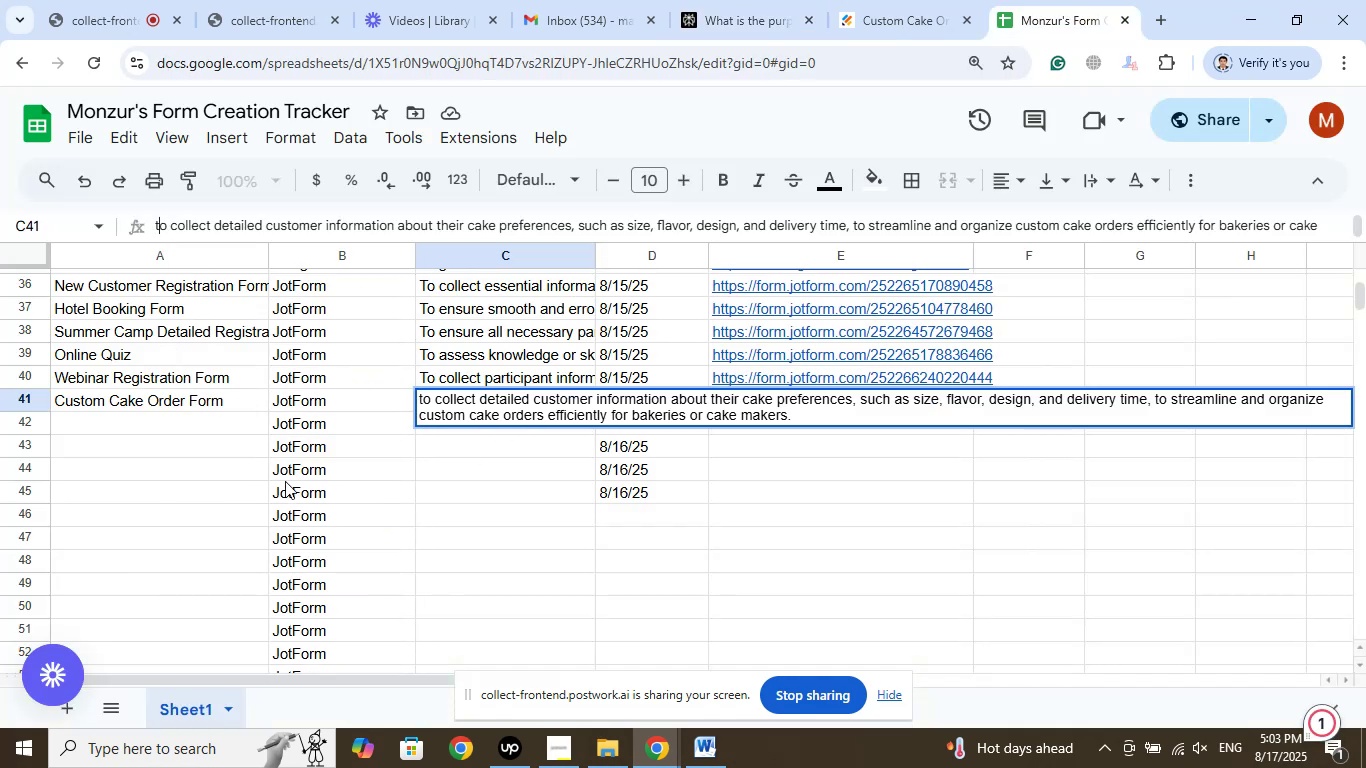 
key(Backspace)
 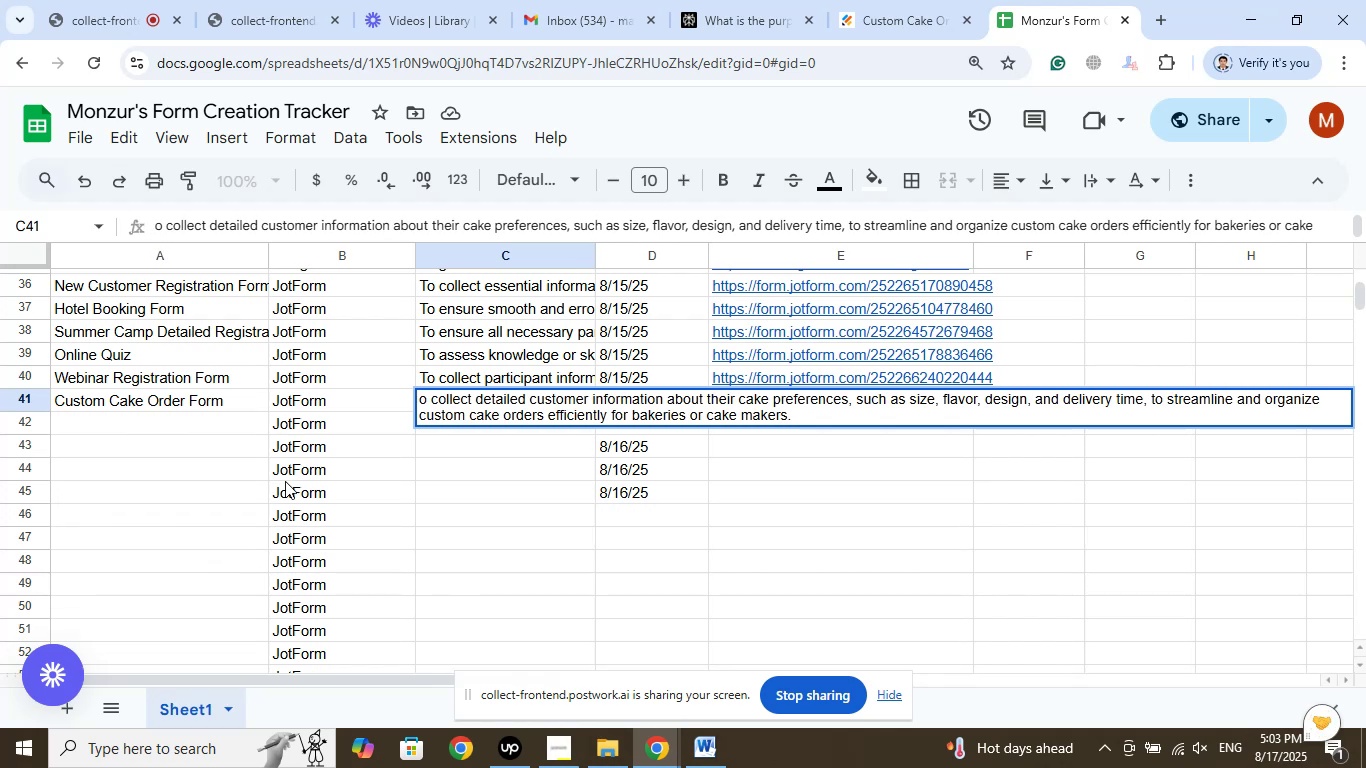 
key(Shift+T)
 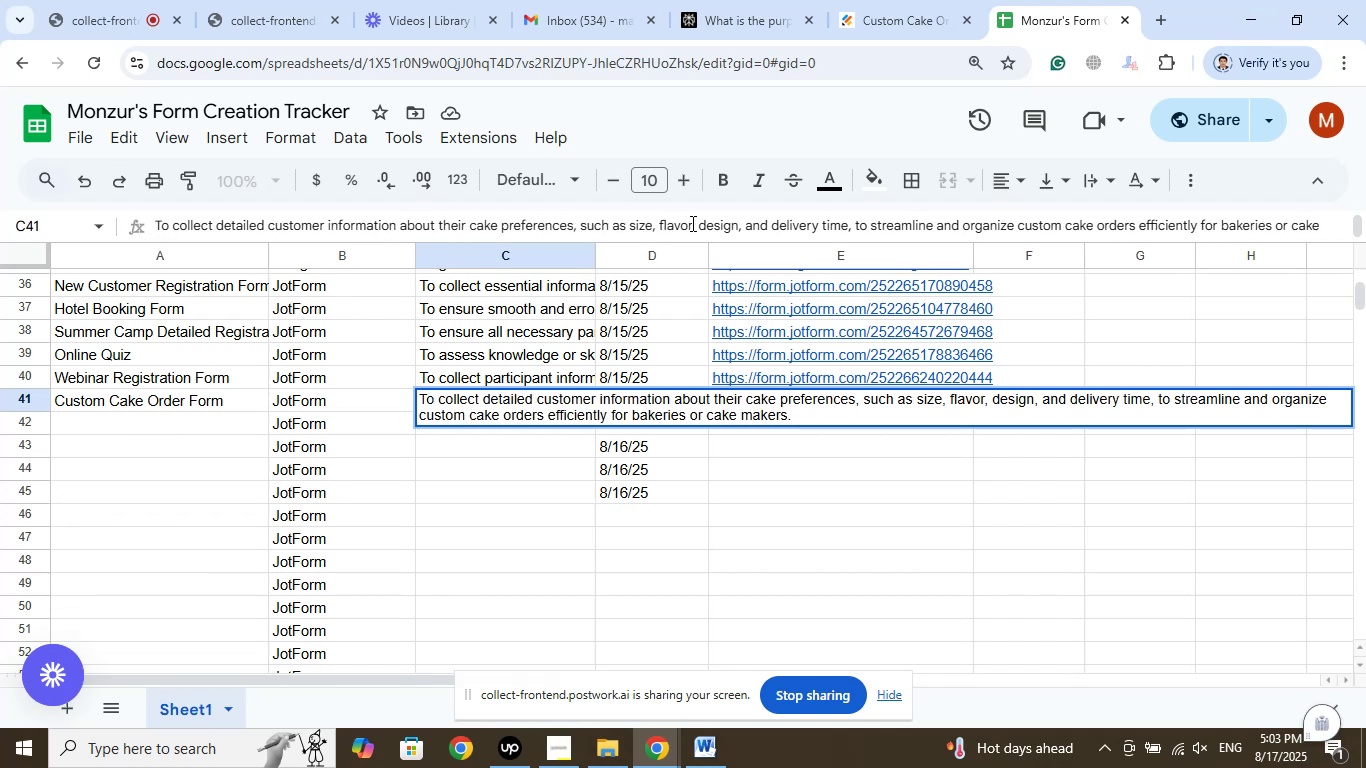 
wait(10.08)
 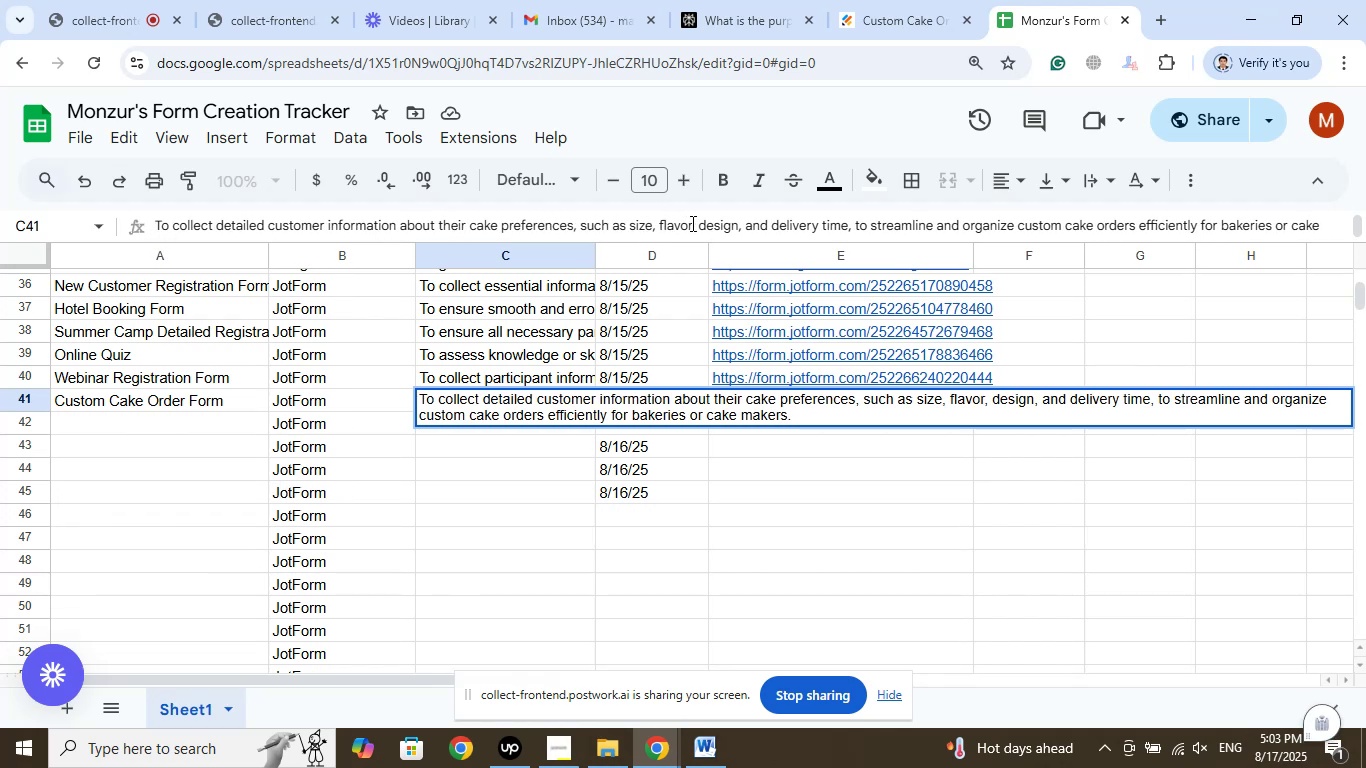 
left_click([1293, 234])
 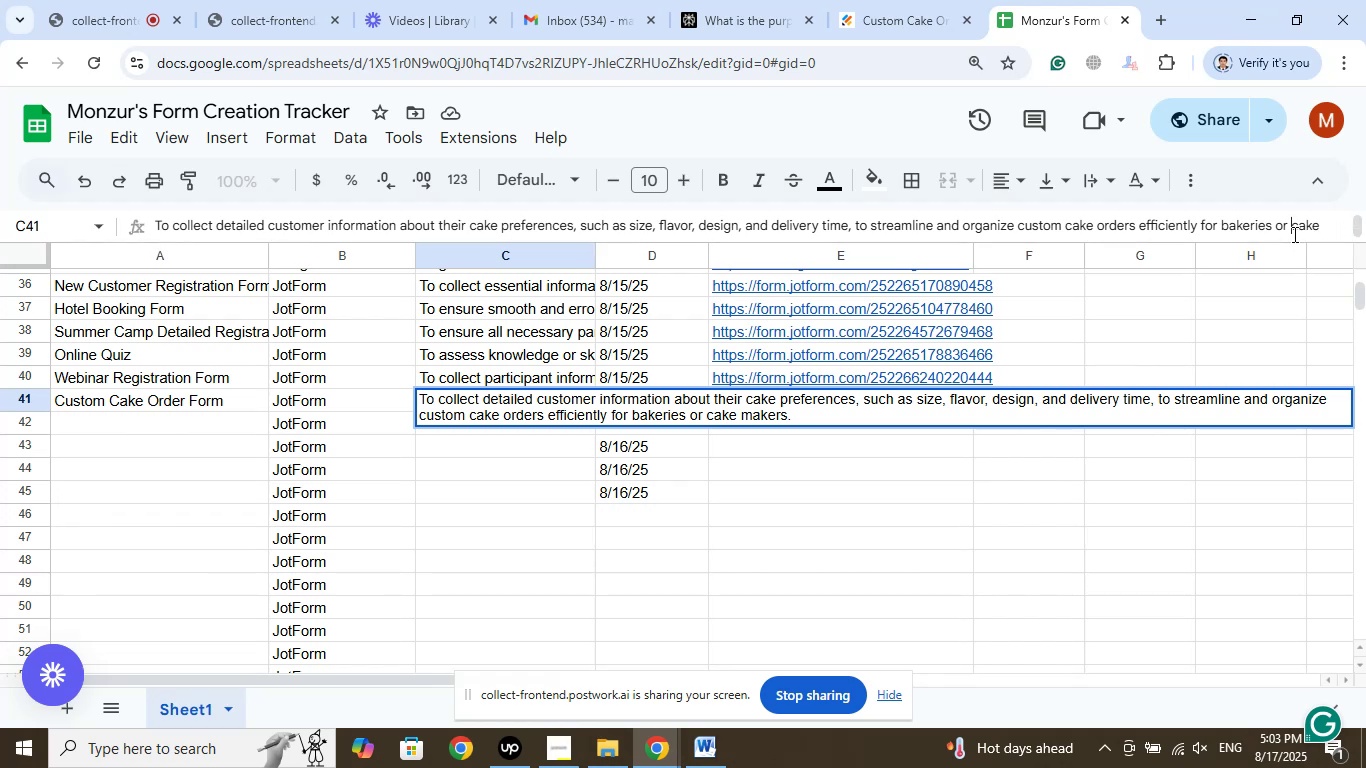 
hold_key(key=ArrowRight, duration=1.5)
 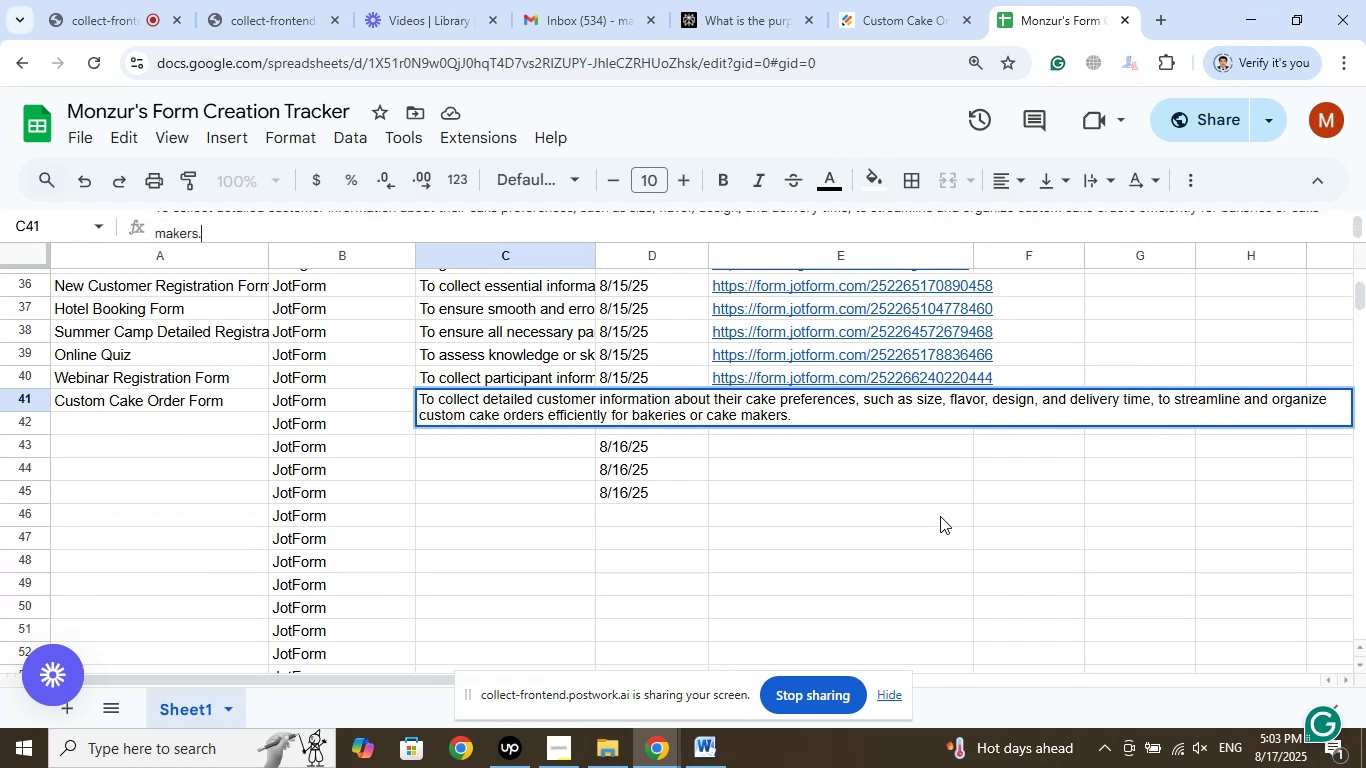 
wait(8.16)
 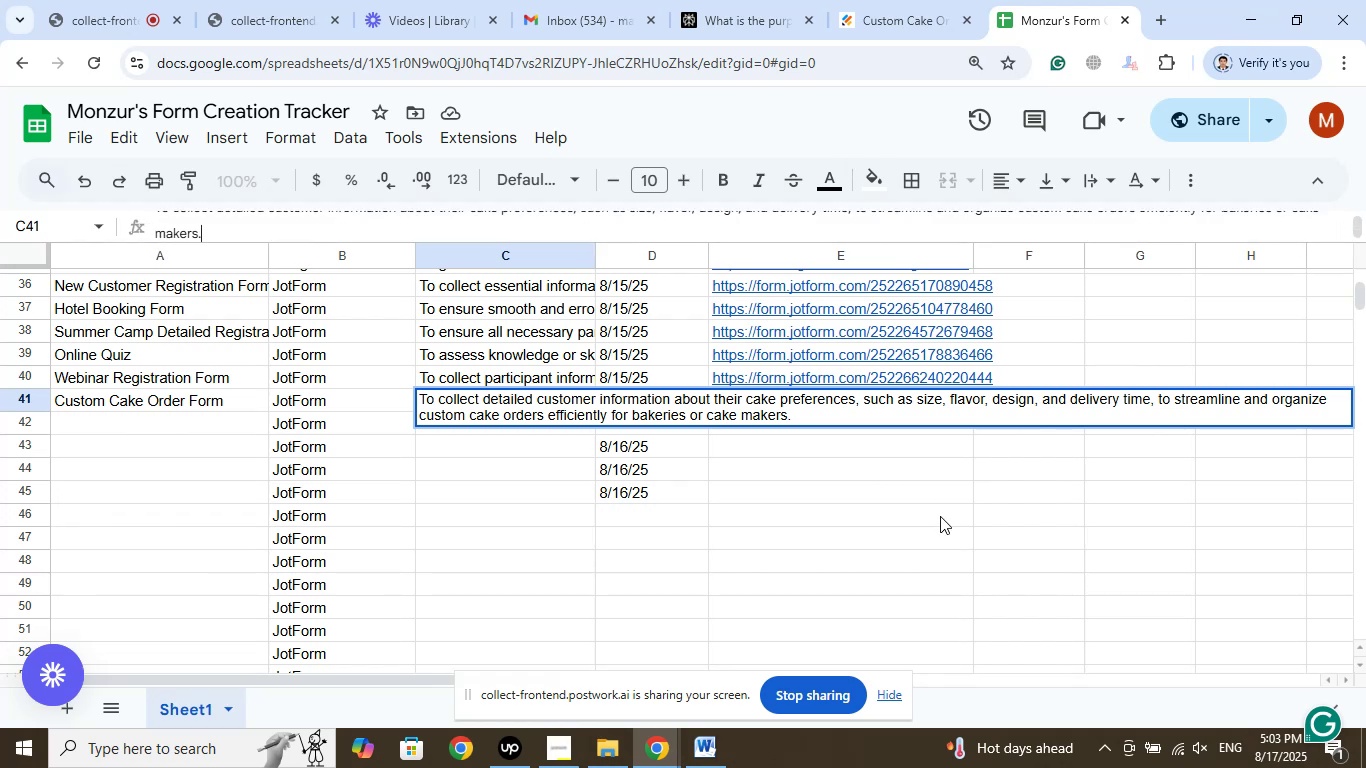 
left_click([939, 515])
 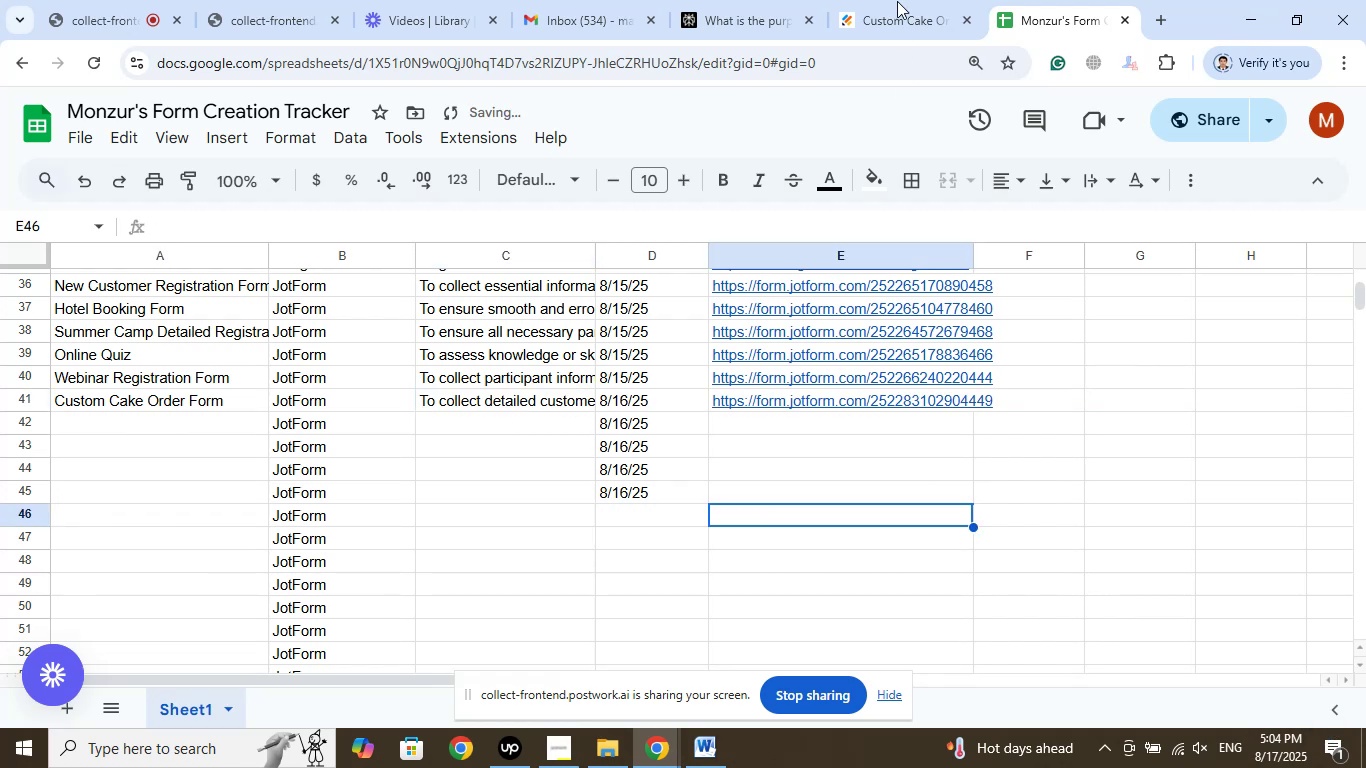 
left_click([930, 0])
 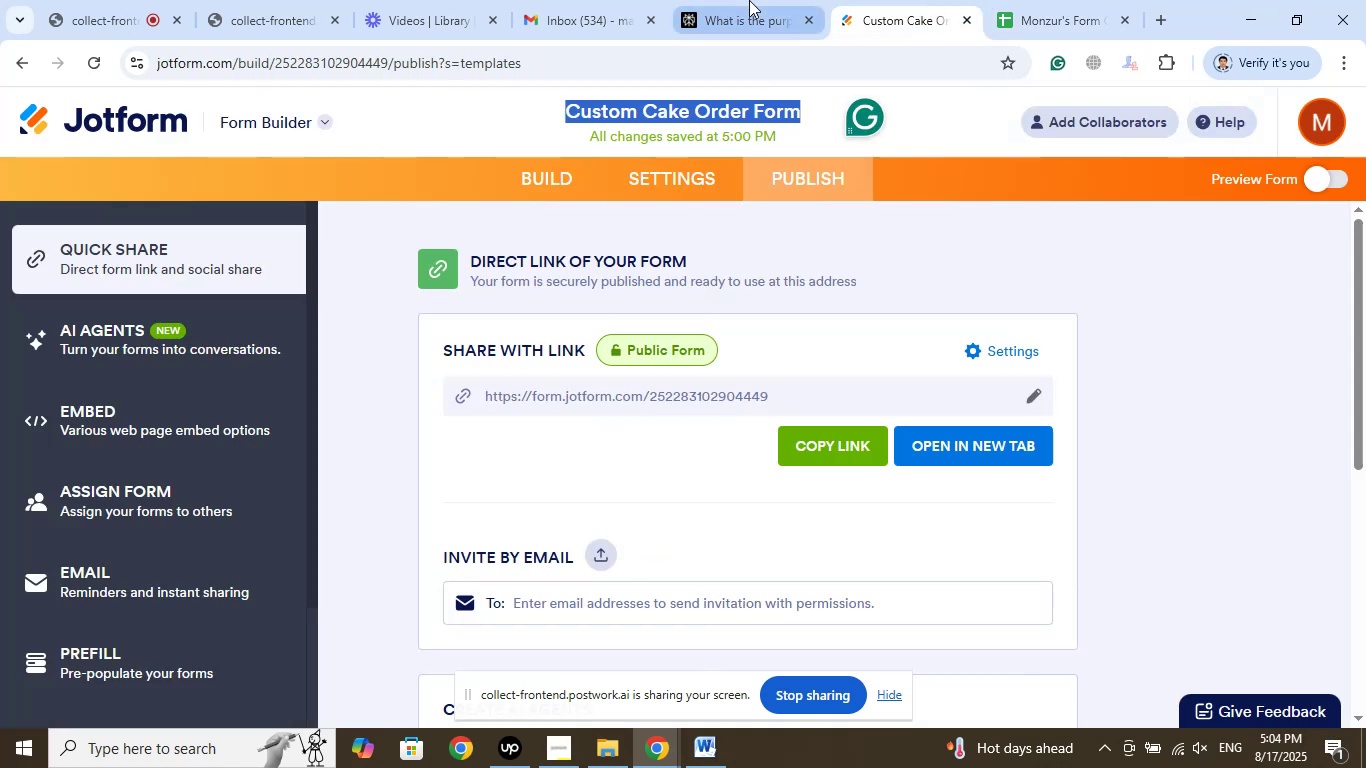 
left_click([749, 0])
 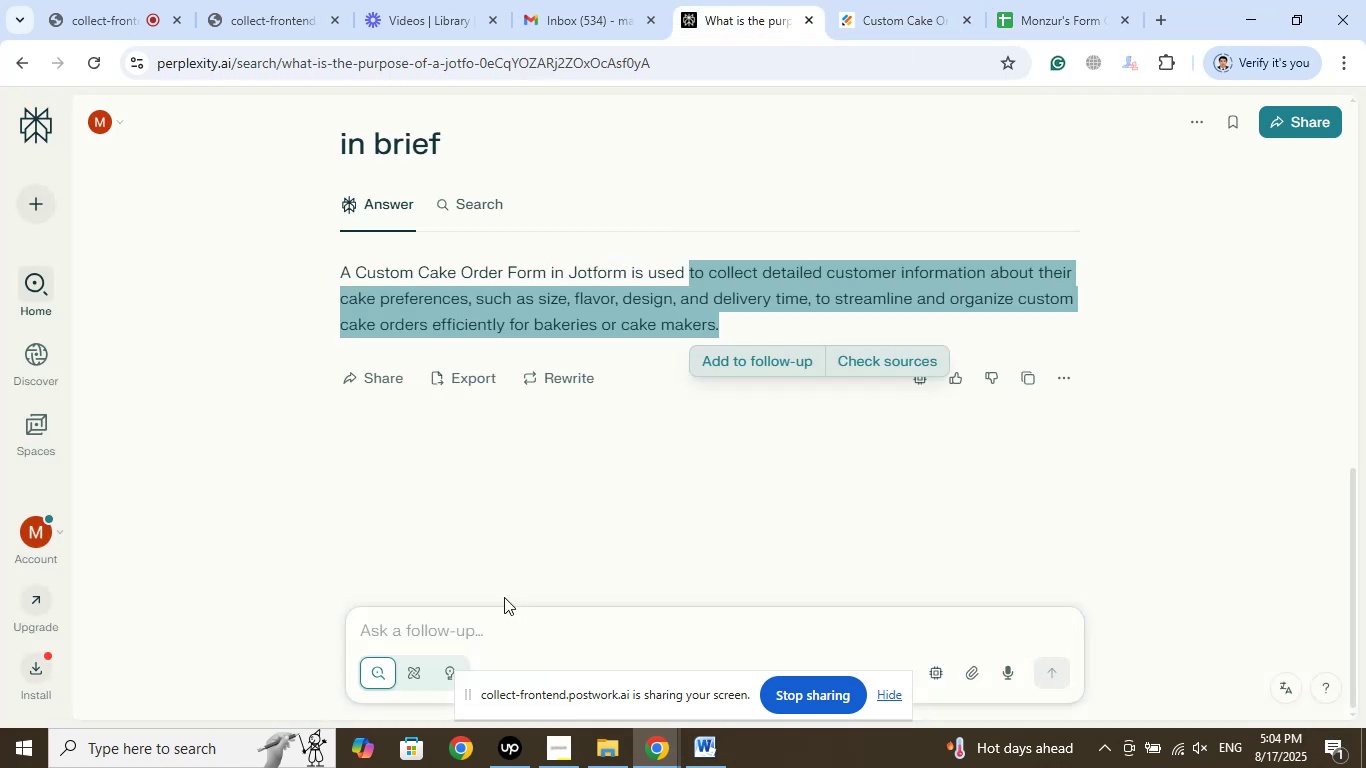 
left_click([497, 531])
 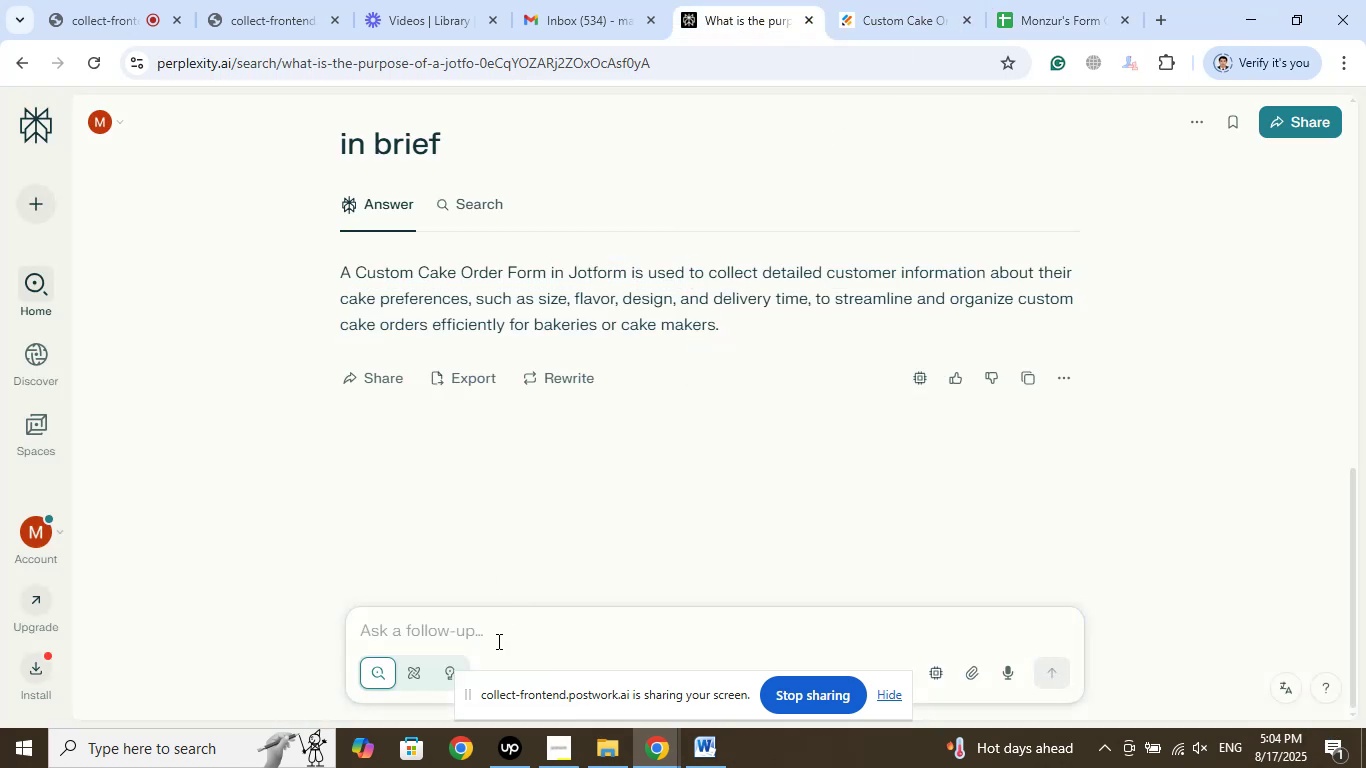 
left_click([494, 642])
 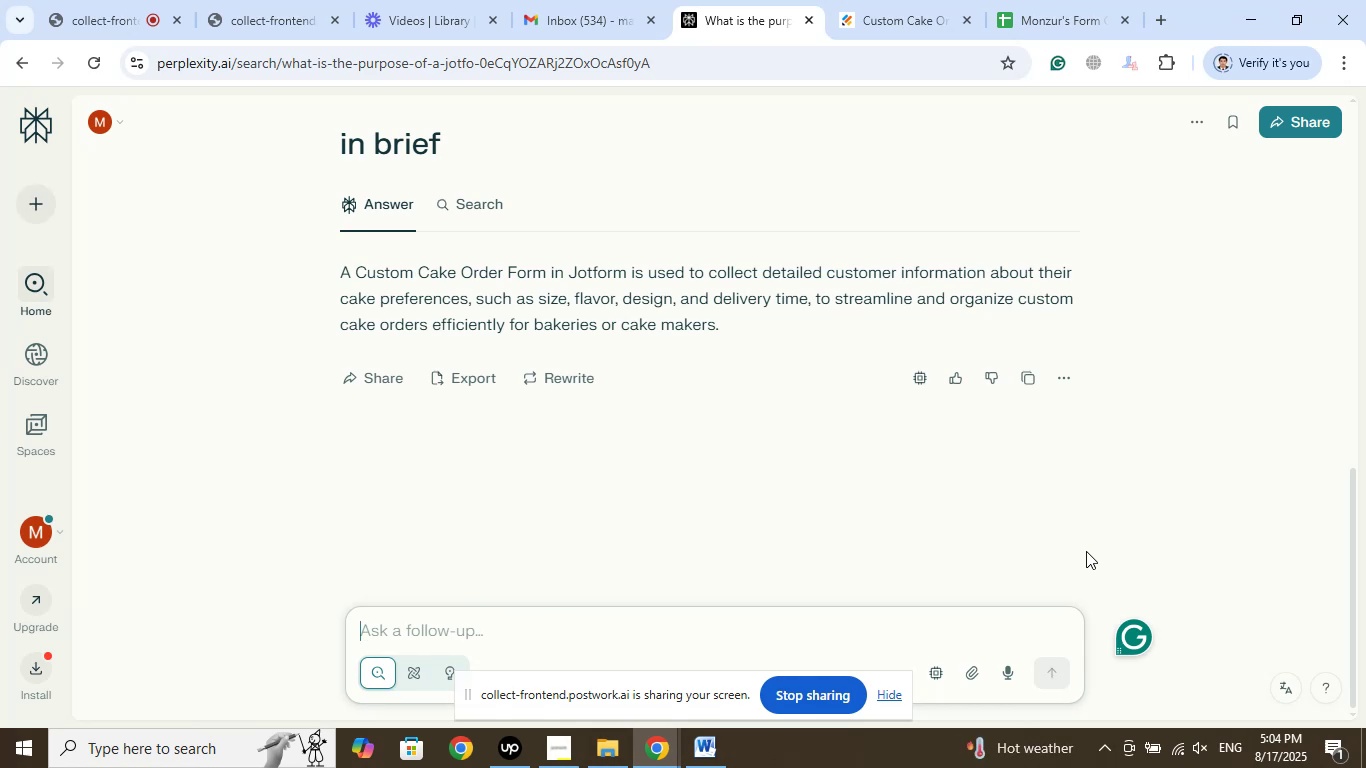 
wait(7.84)
 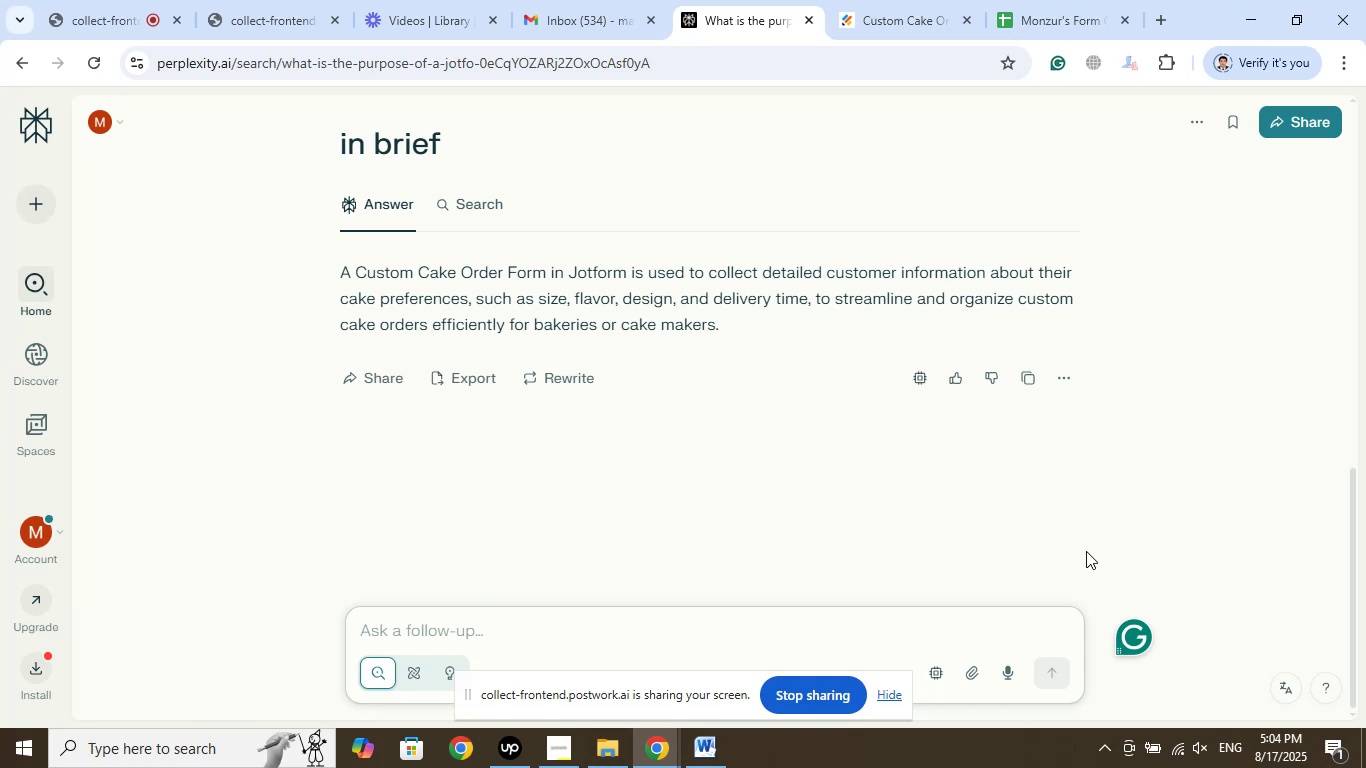 
type(What should be the questions of a google form titled )
 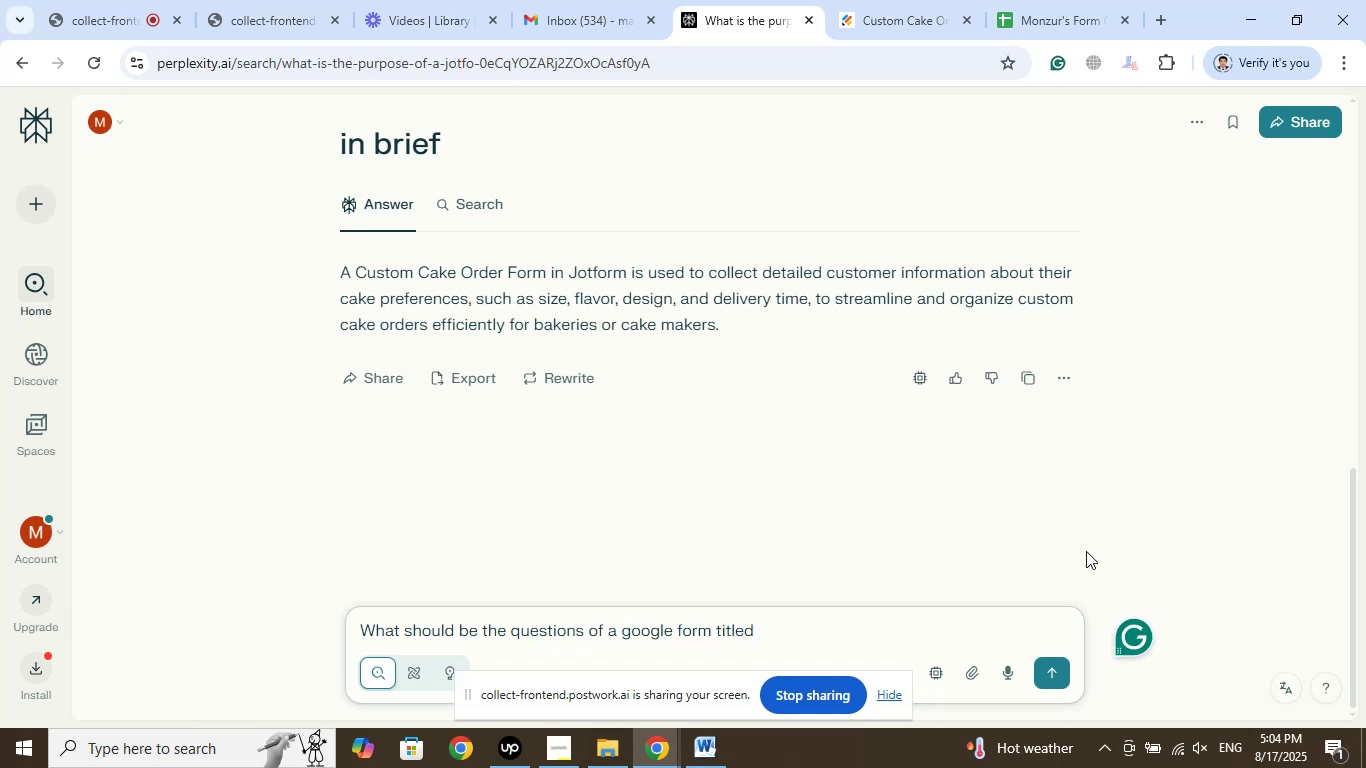 
key(Control+V)
 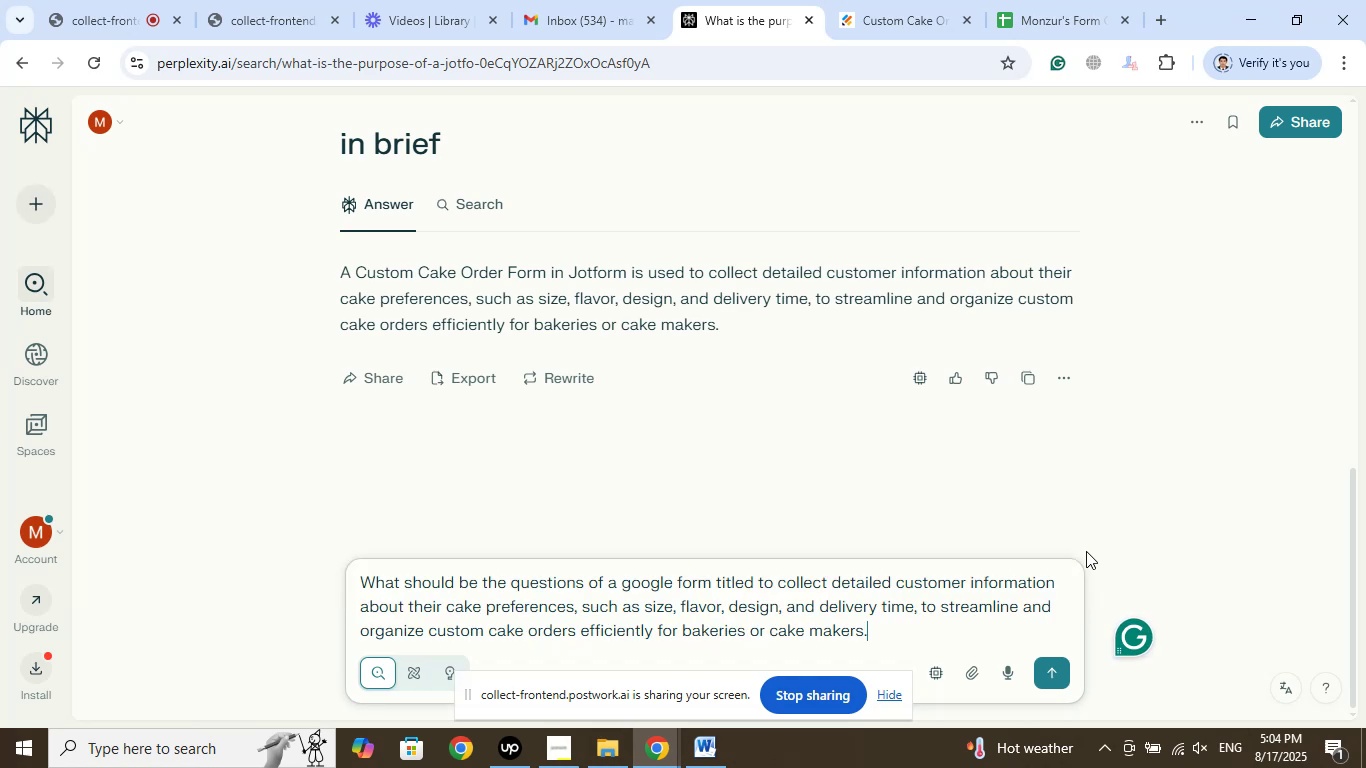 
key(Control+Z)
 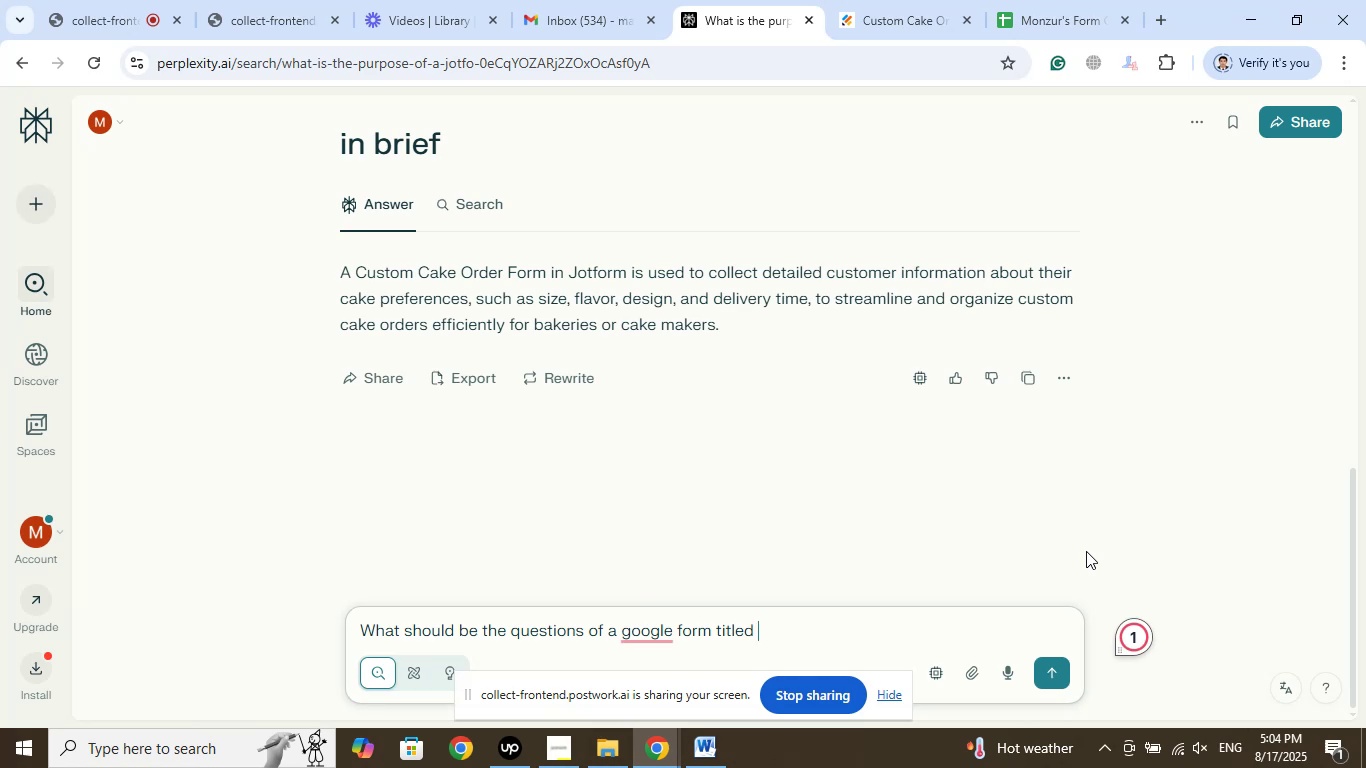 
scroll: coordinate [809, 402], scroll_direction: up, amount: 10.0
 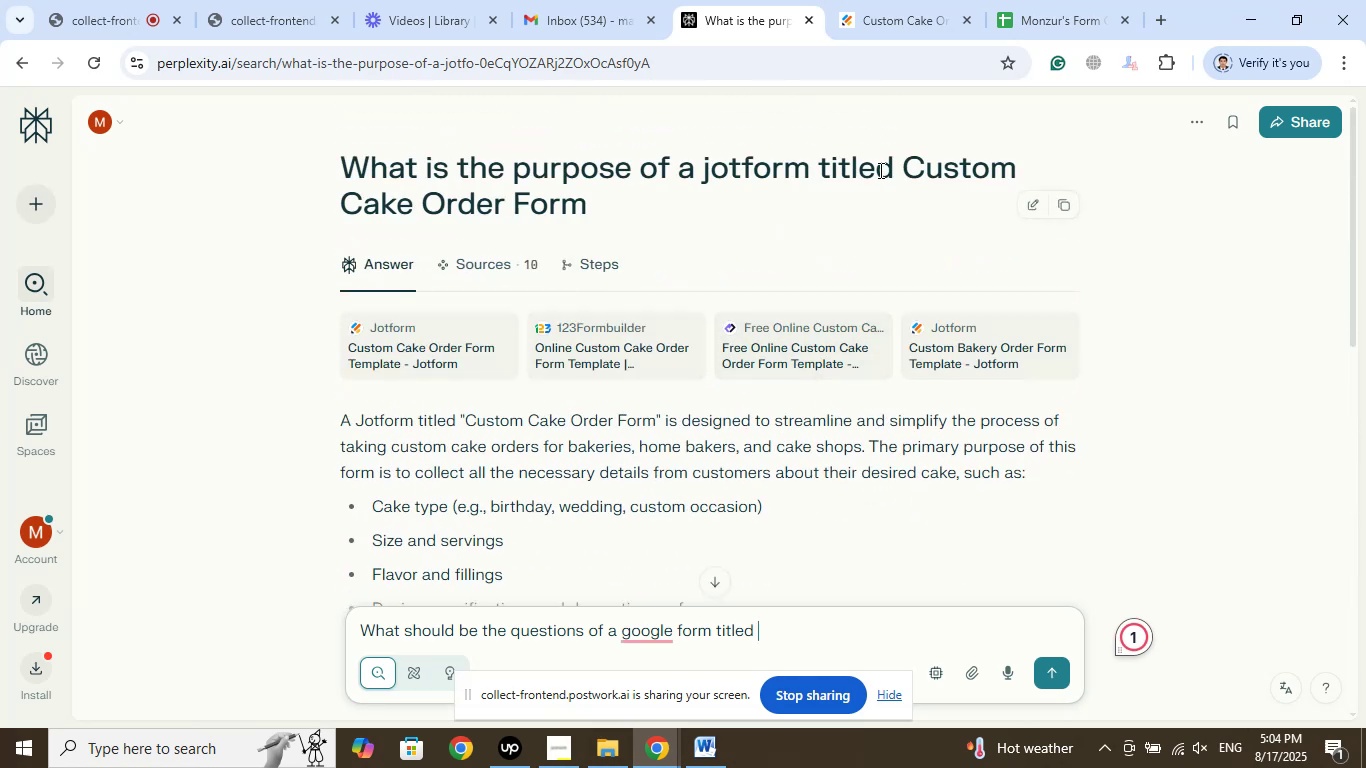 
left_click_drag(start_coordinate=[906, 161], to_coordinate=[907, 199])
 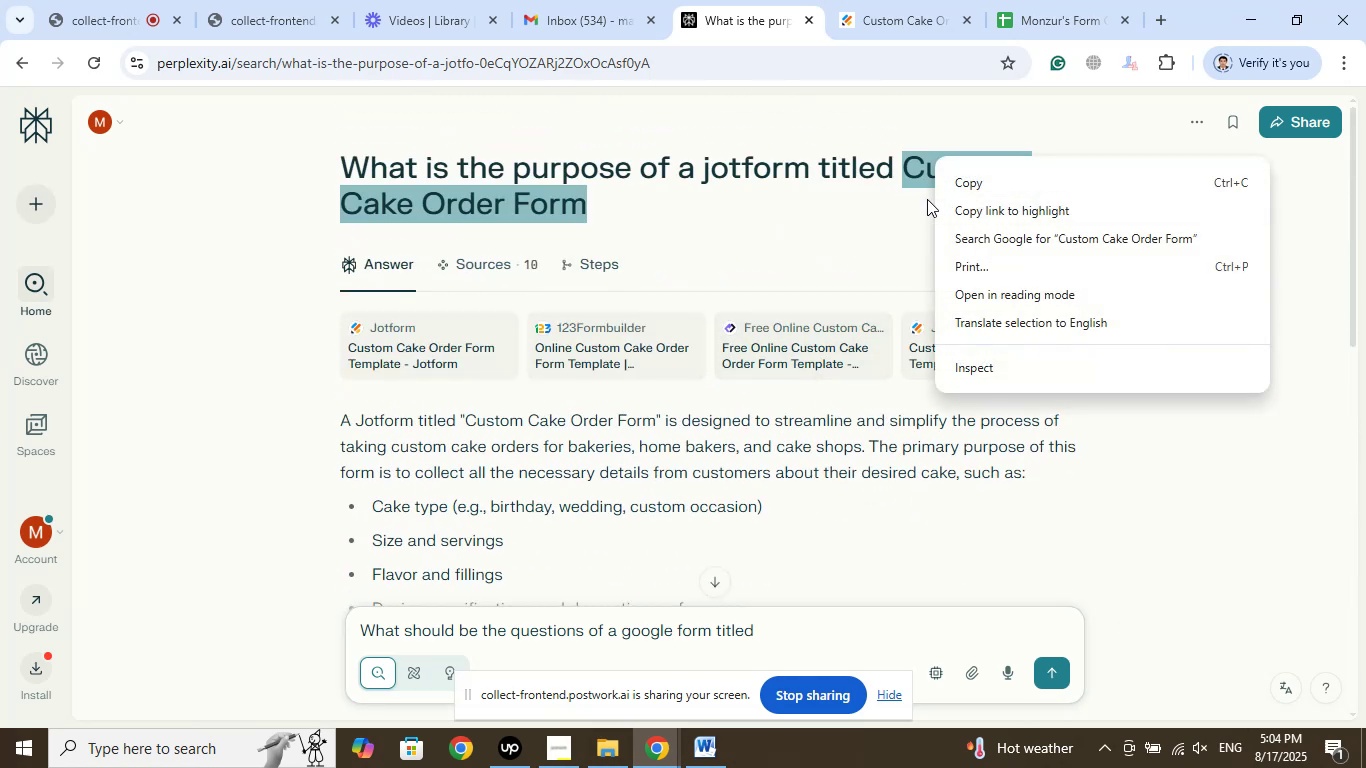 
left_click([960, 183])
 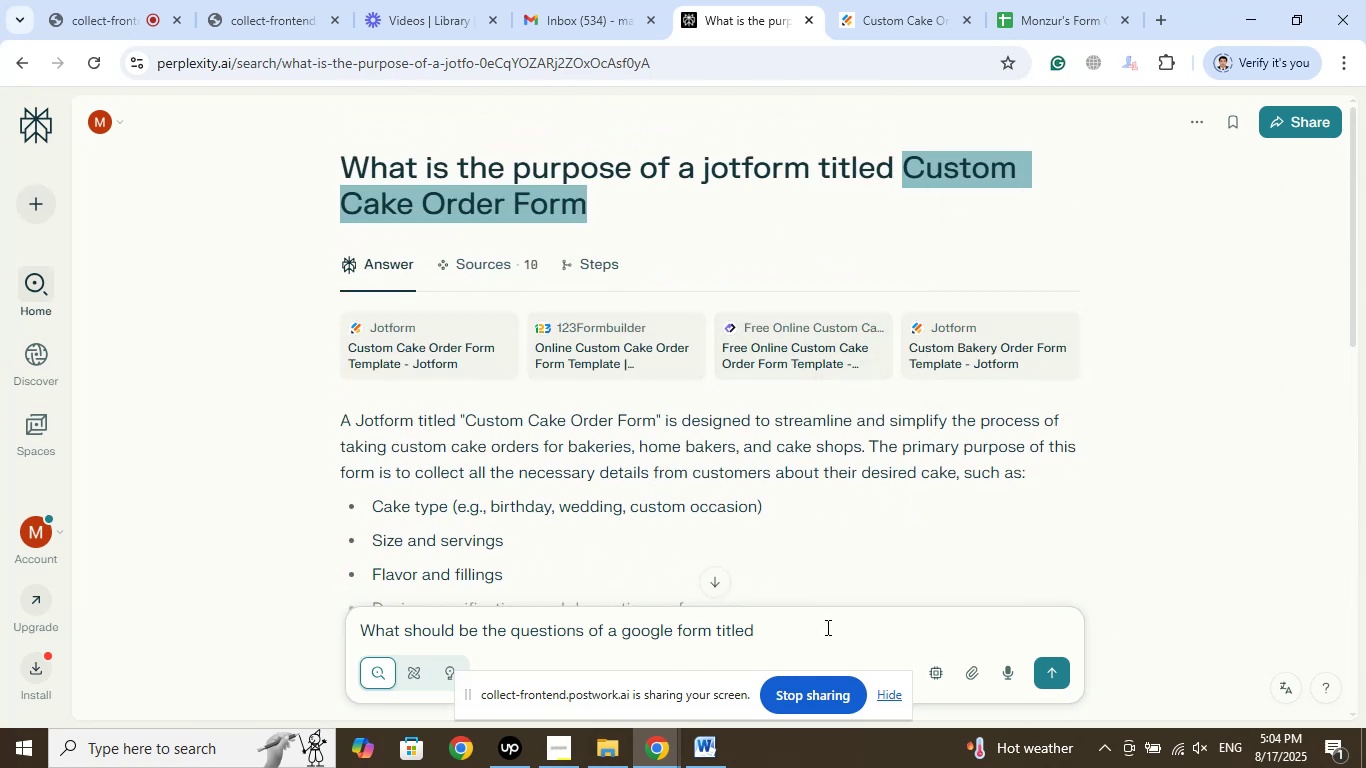 
left_click([825, 633])
 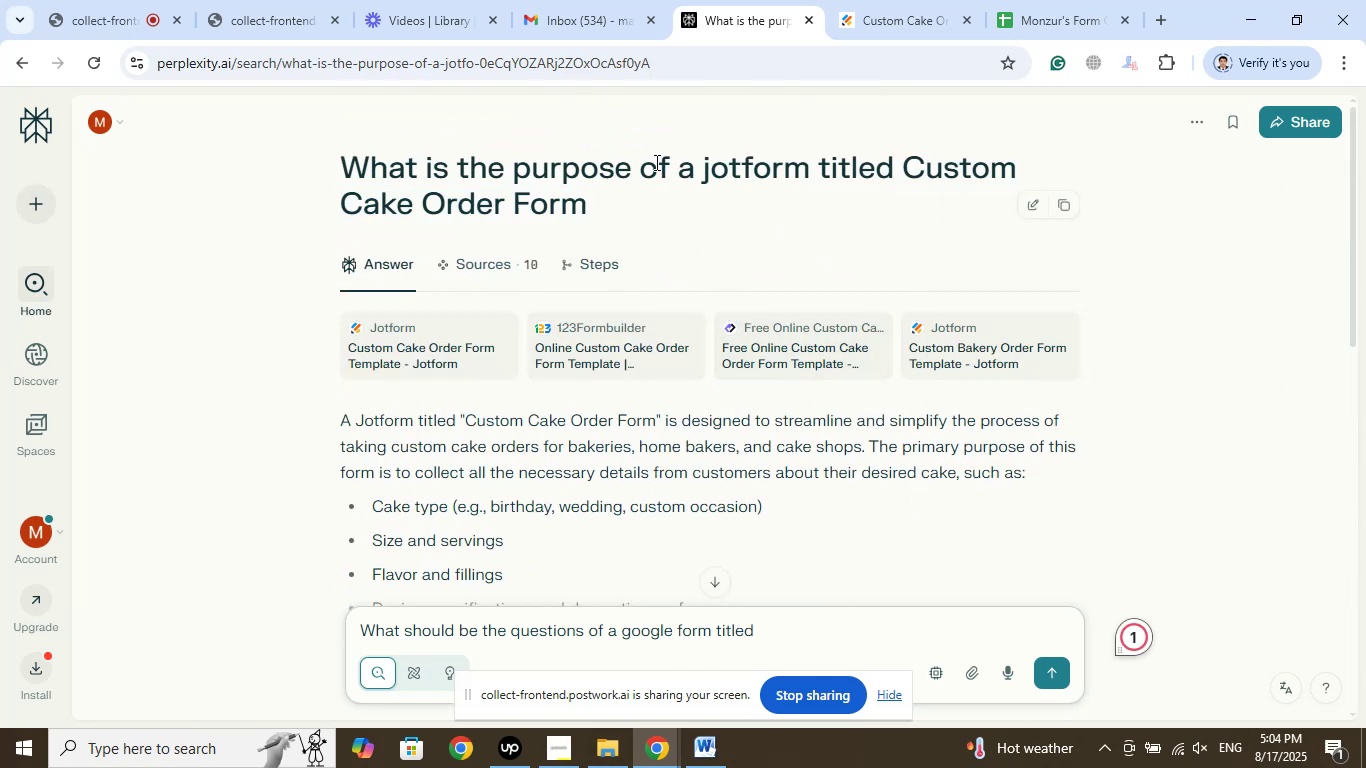 
left_click_drag(start_coordinate=[643, 167], to_coordinate=[650, 215])
 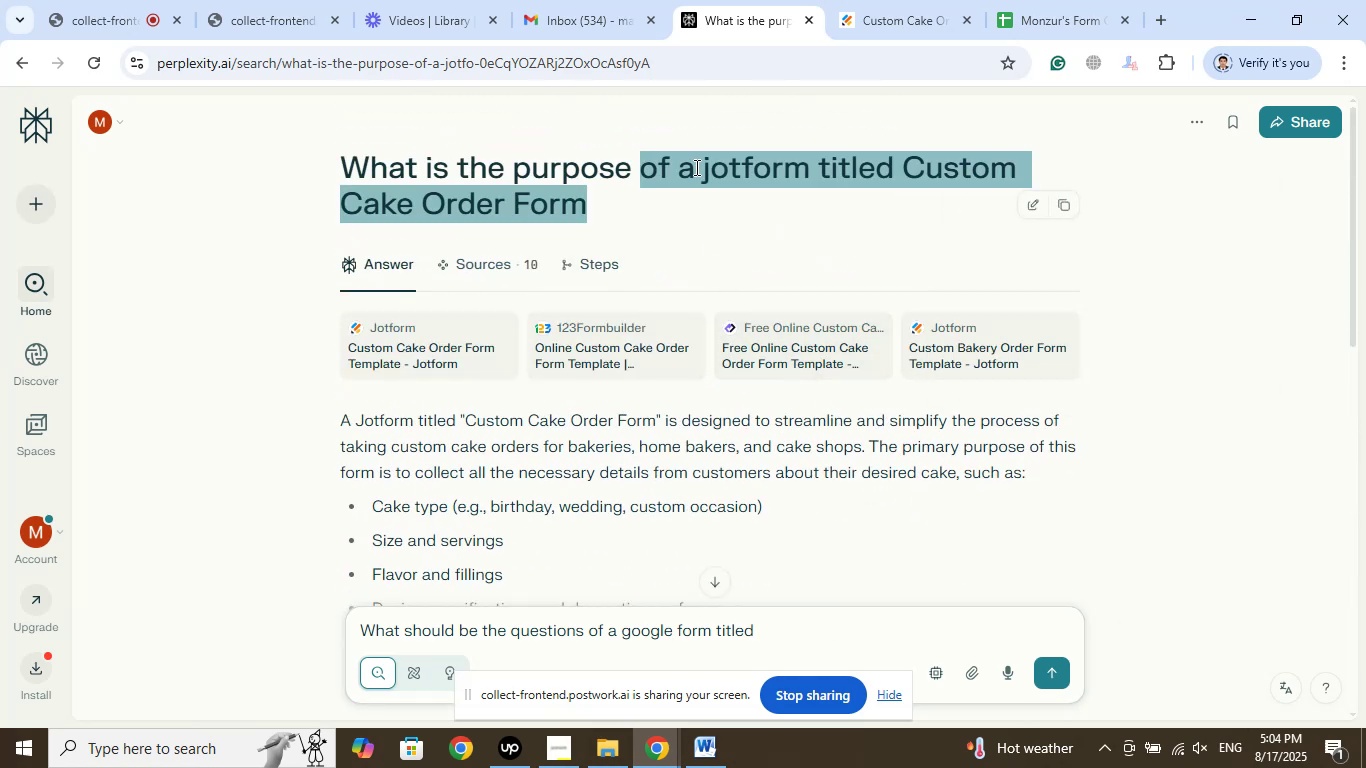 
right_click([695, 166])
 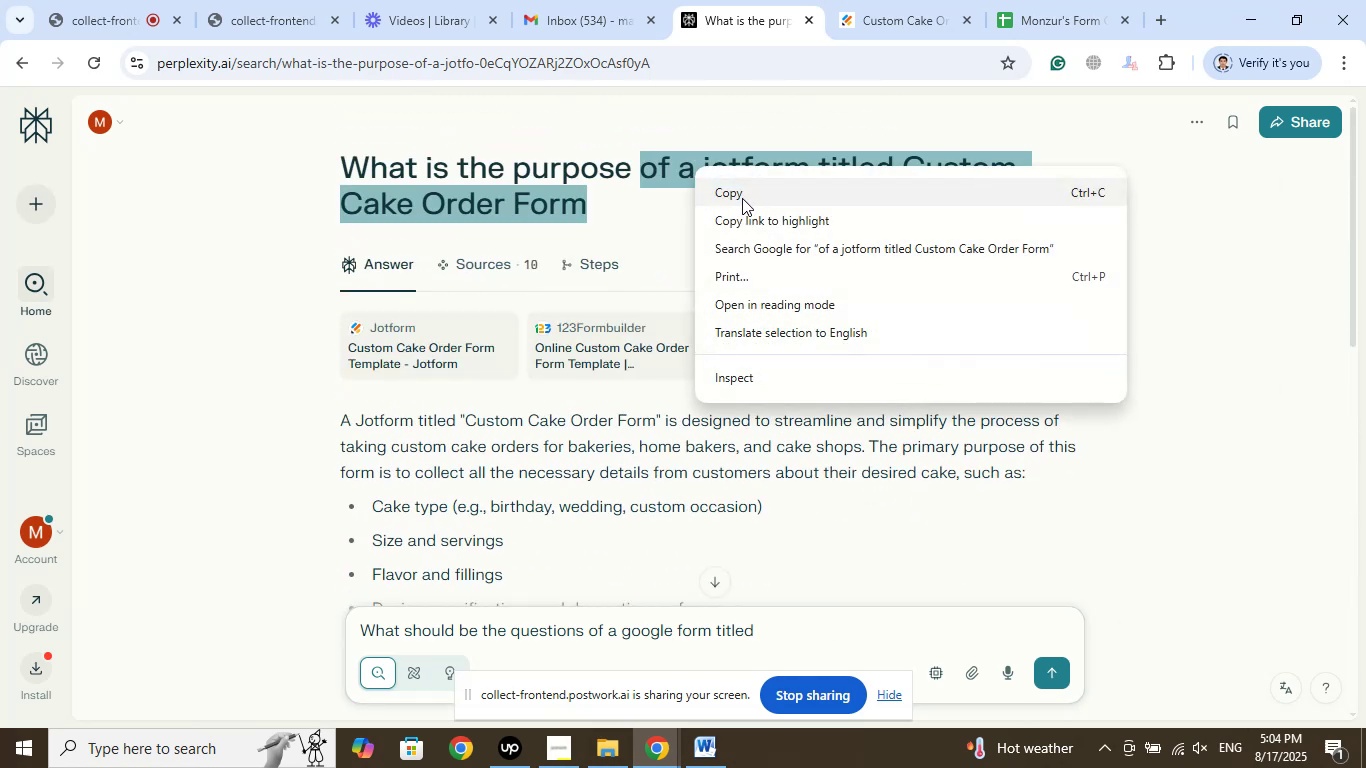 
left_click([744, 196])
 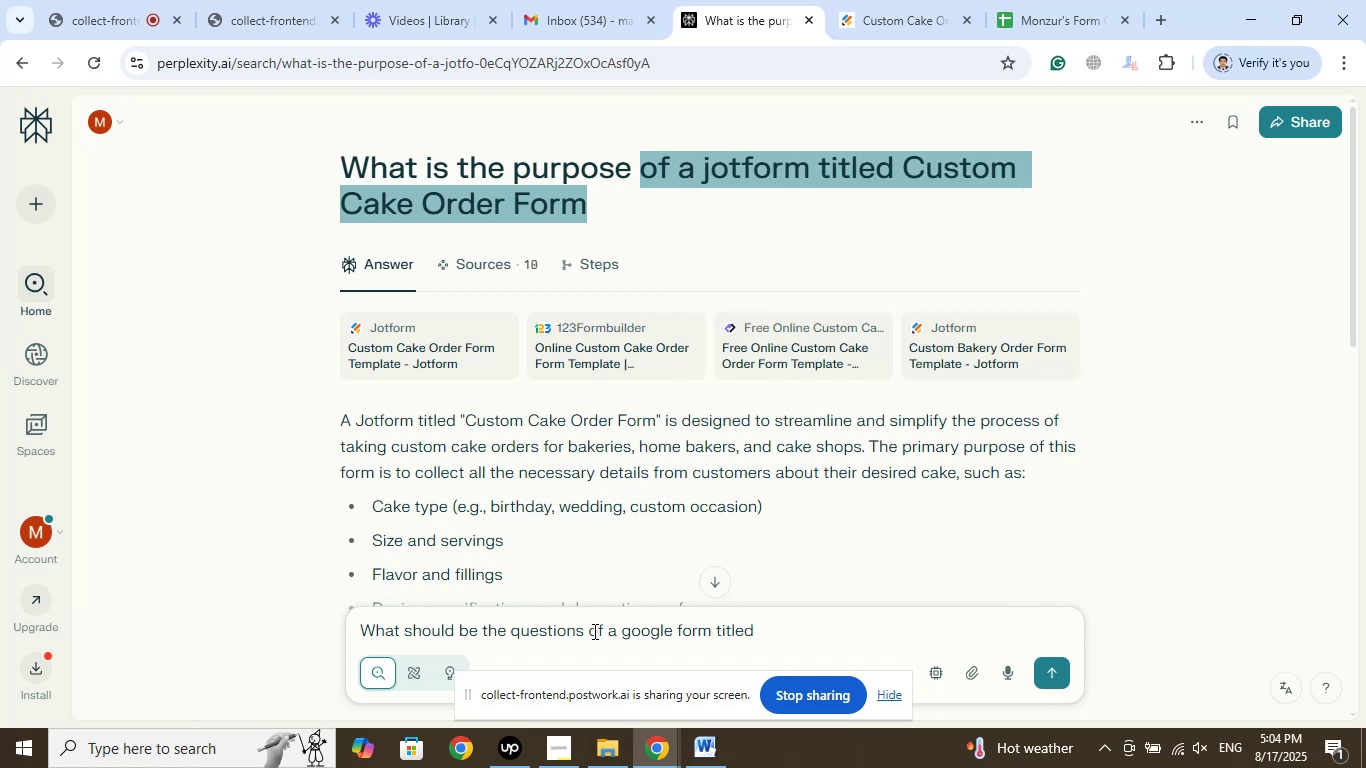 
left_click_drag(start_coordinate=[589, 633], to_coordinate=[861, 633])
 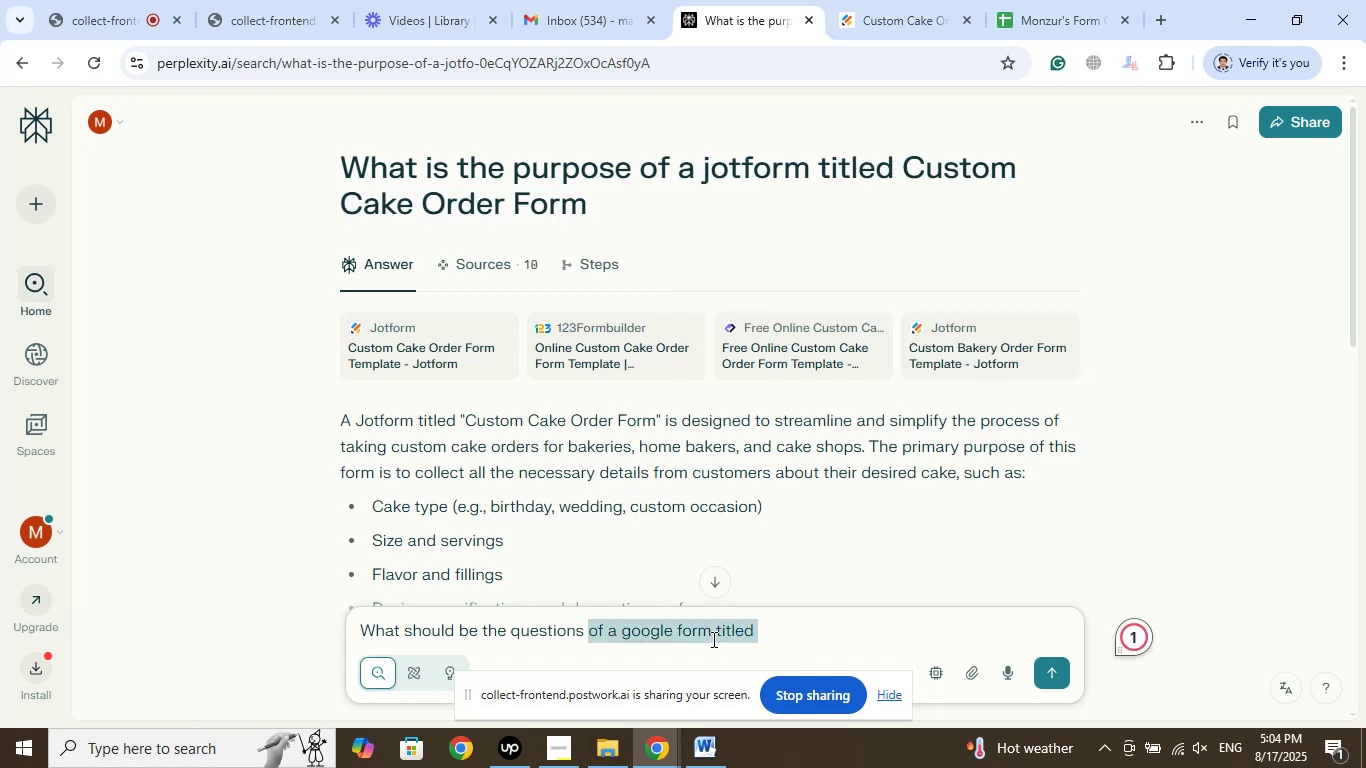 
right_click([712, 639])
 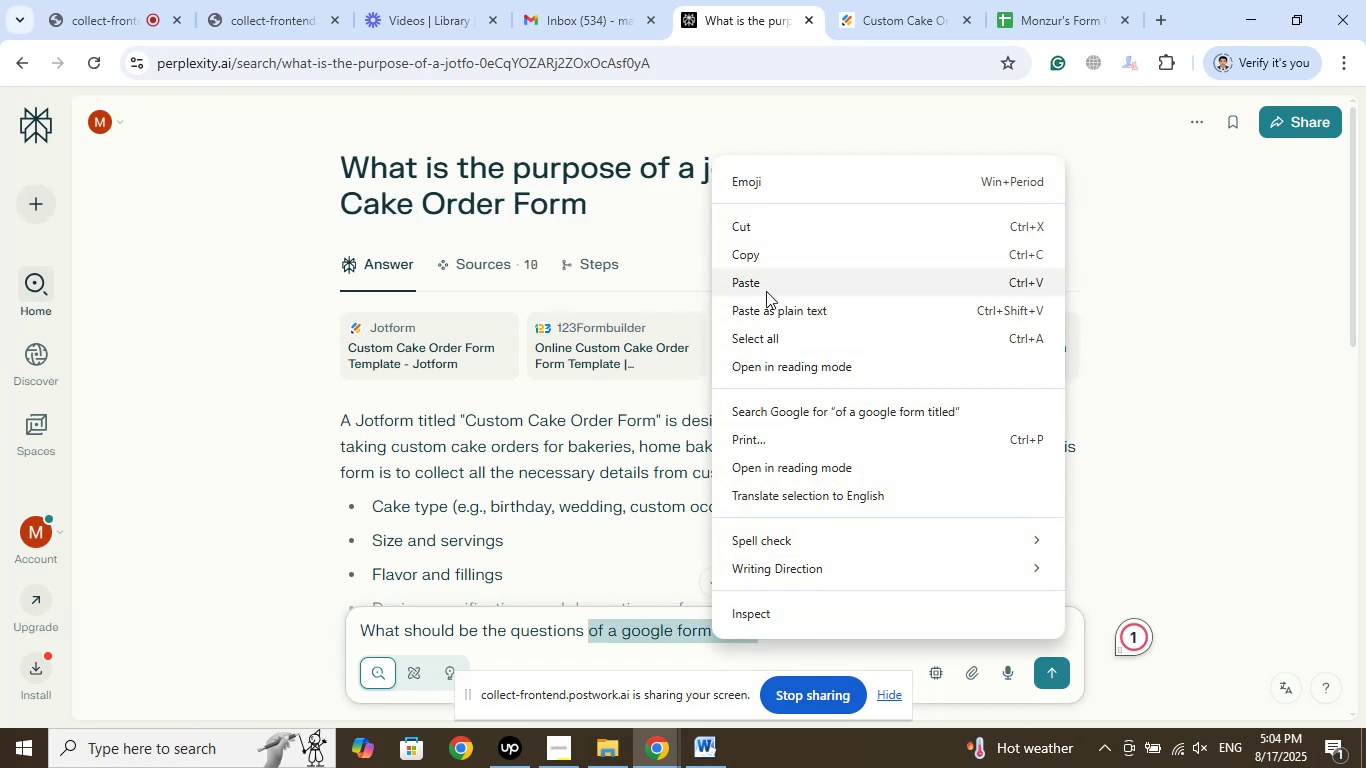 
left_click([764, 285])
 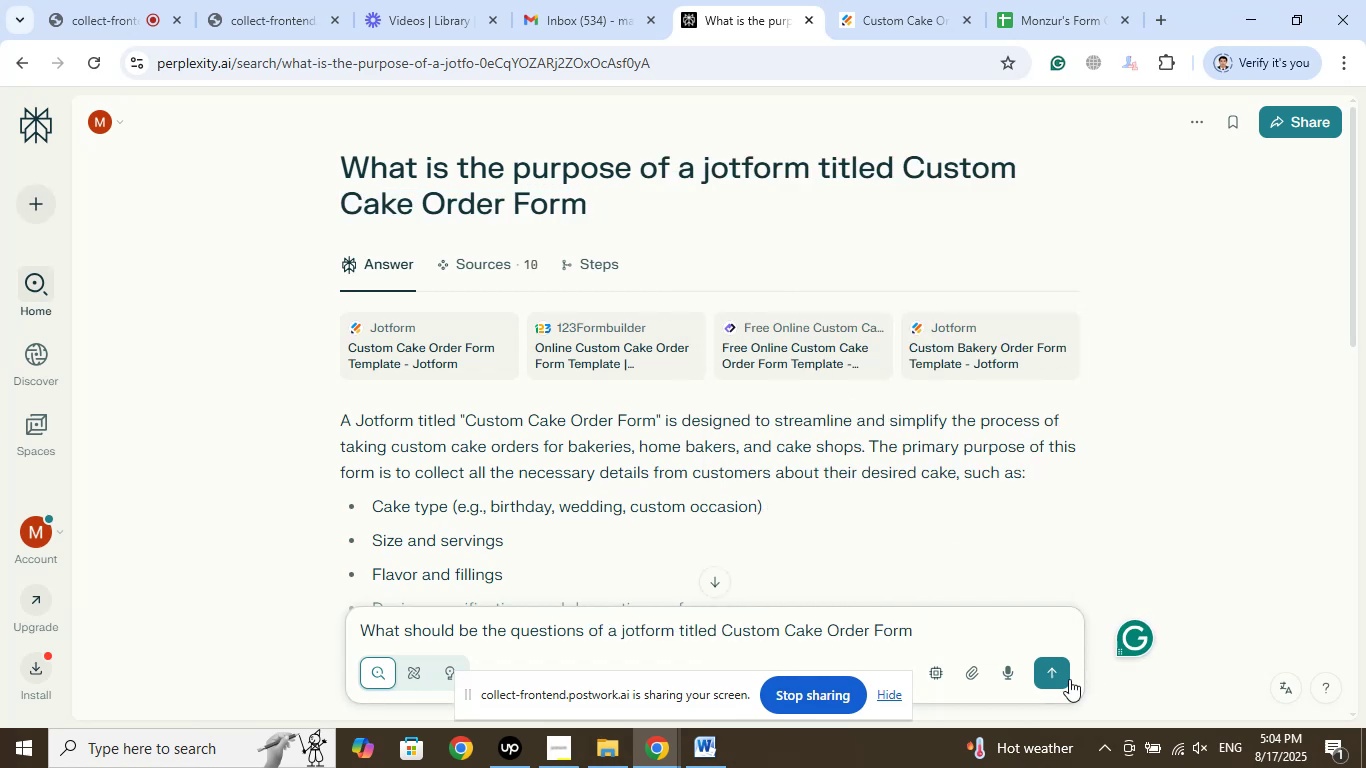 
left_click([1069, 678])
 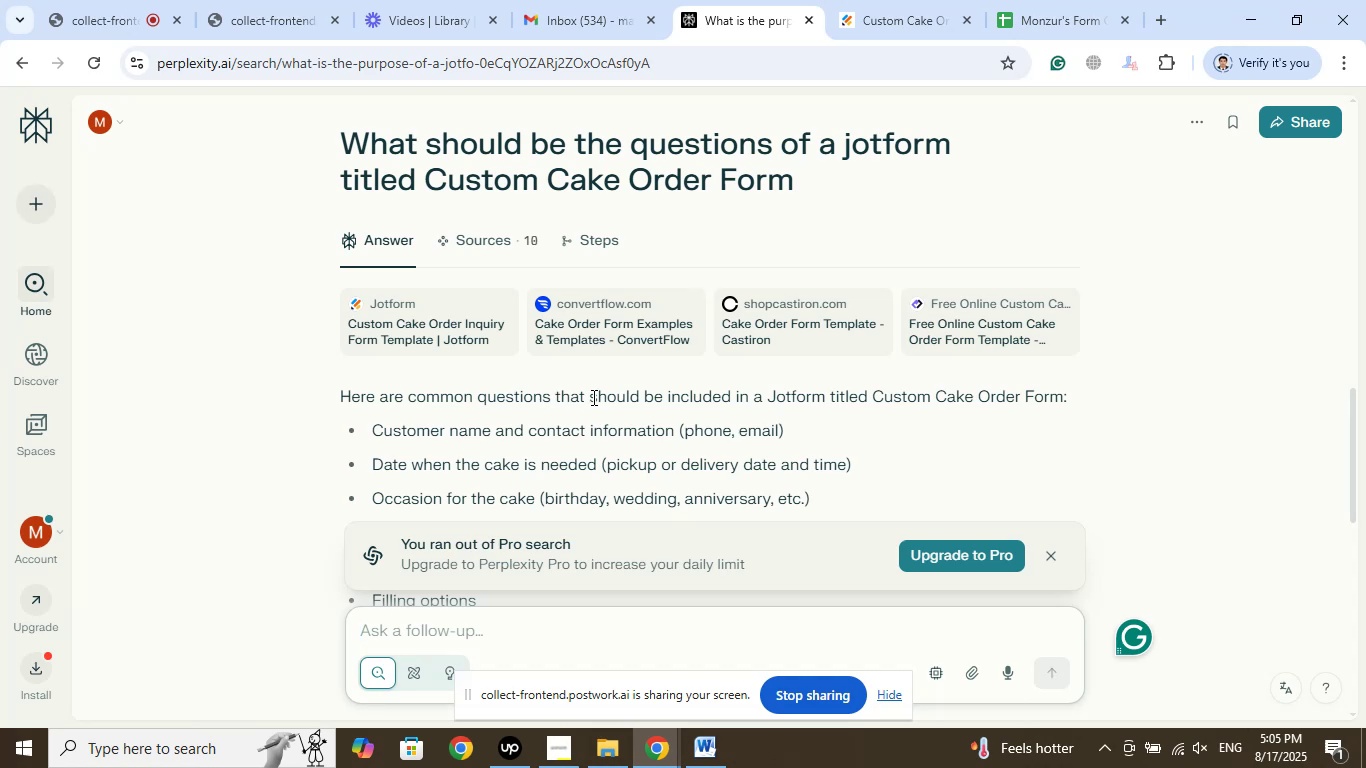 
wait(51.08)
 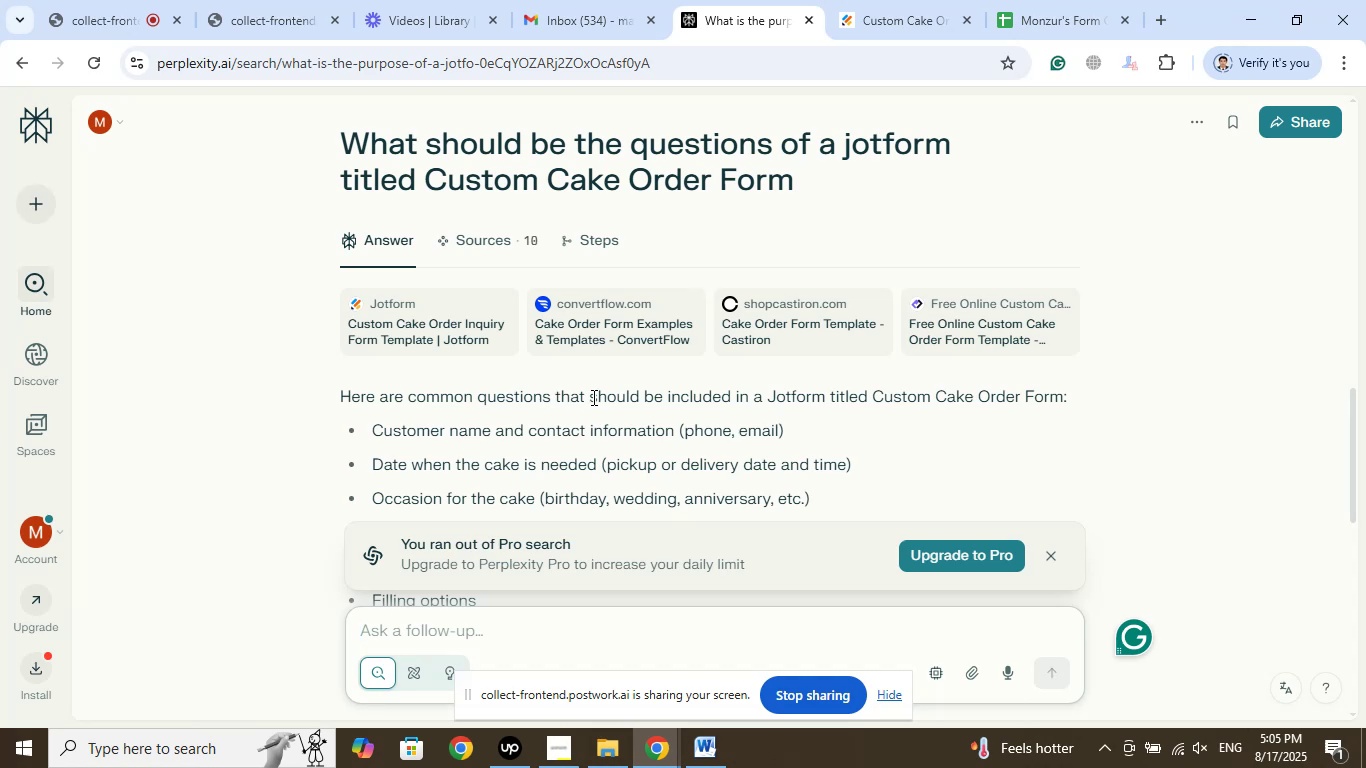 
scroll: coordinate [899, 401], scroll_direction: down, amount: 1.0
 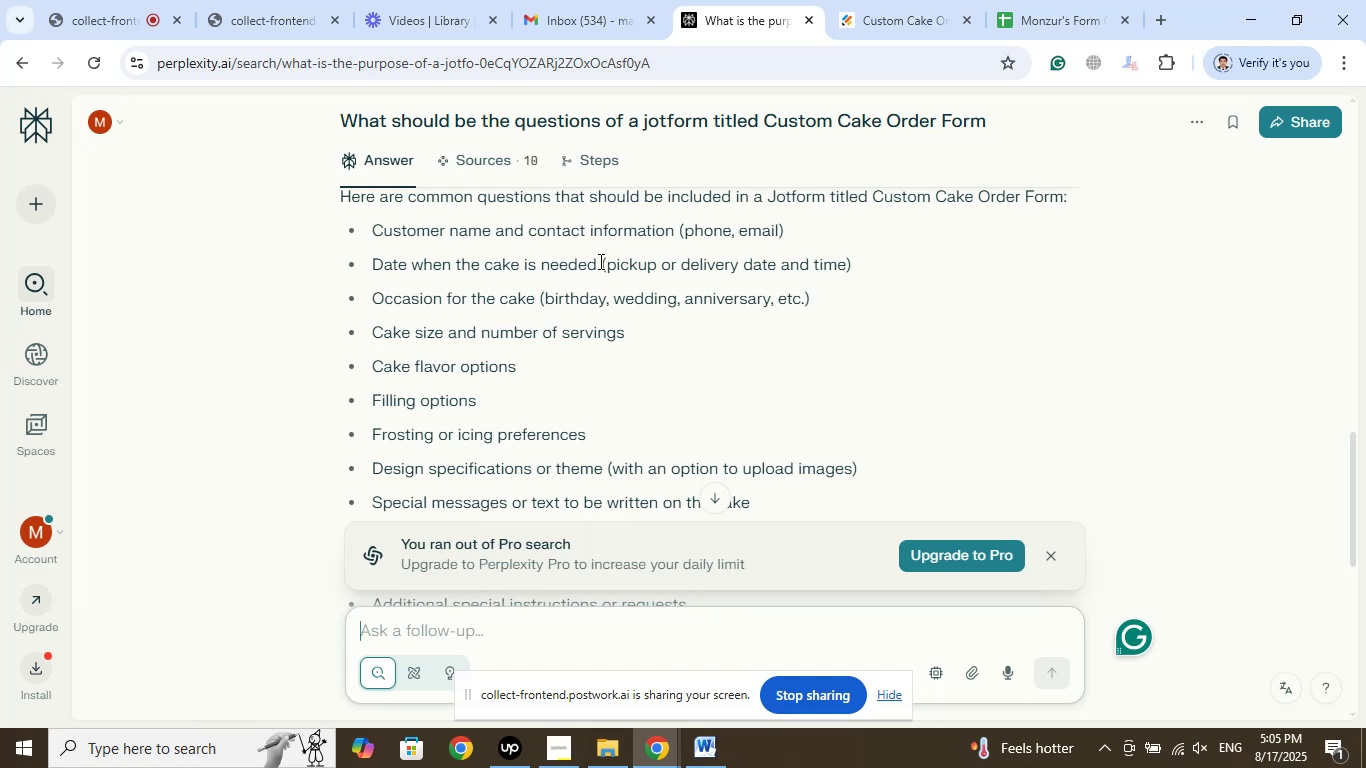 
wait(7.62)
 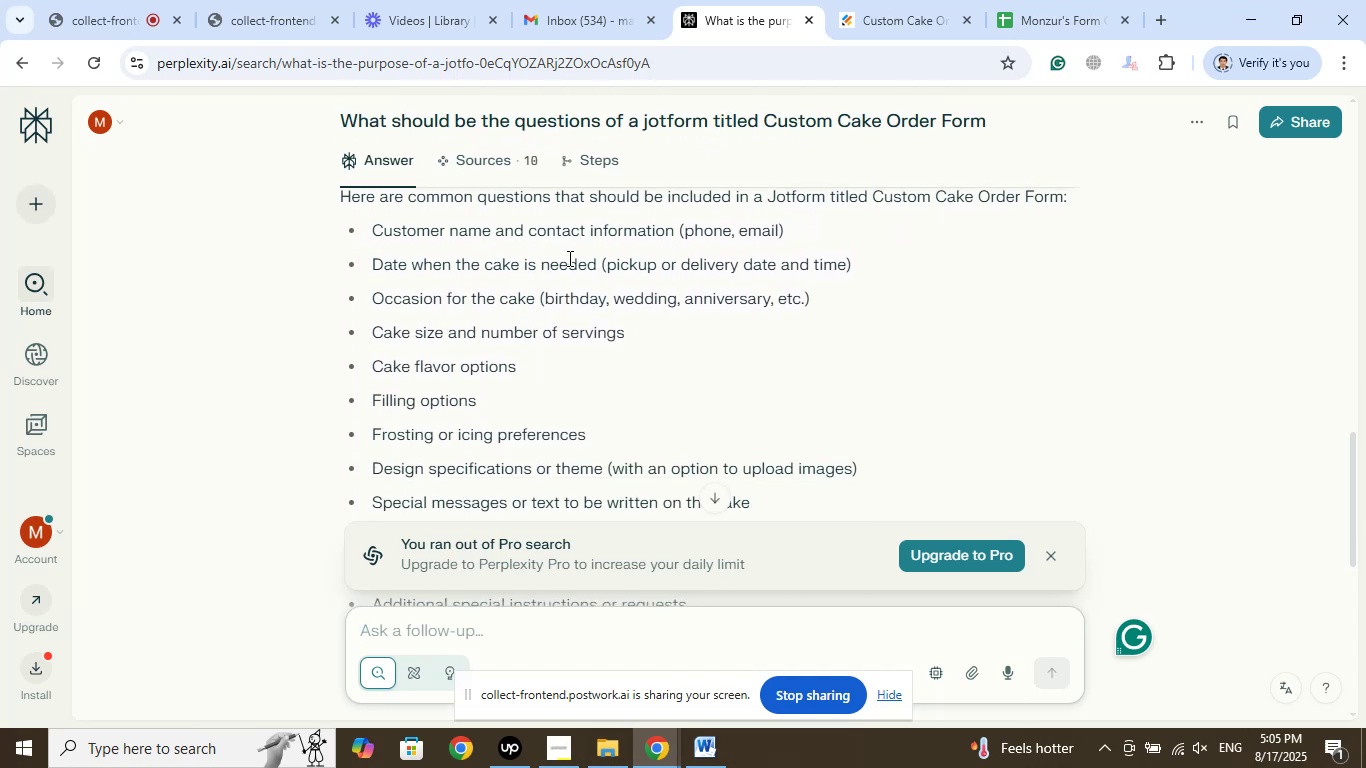 
left_click([935, 0])
 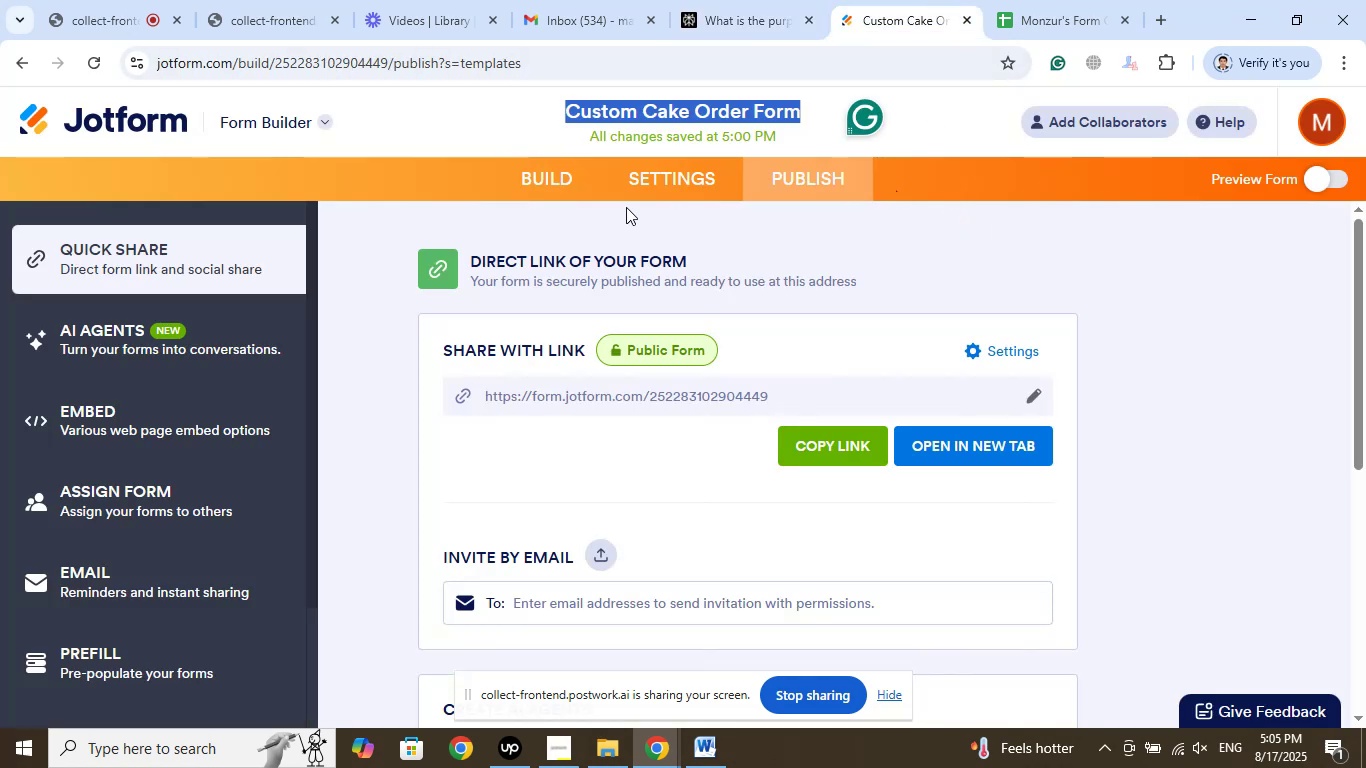 
left_click([557, 178])
 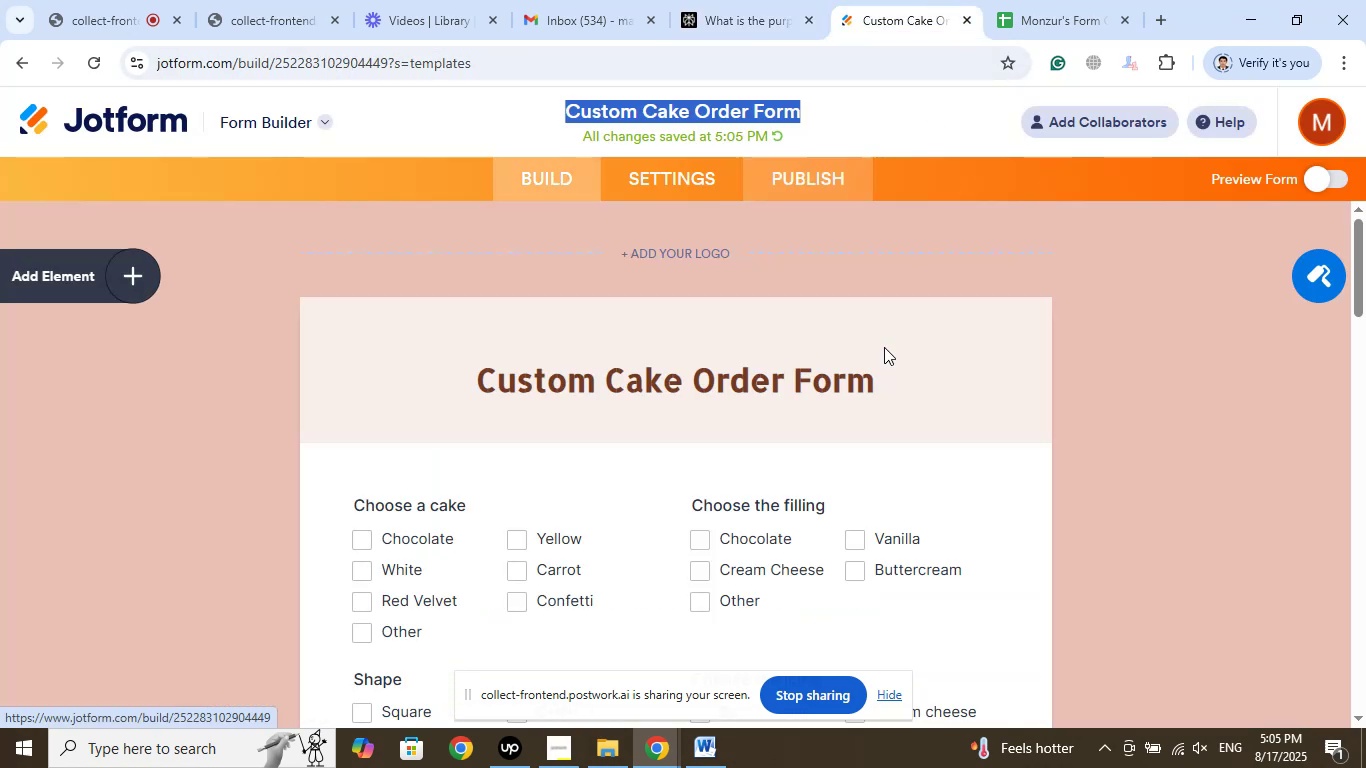 
scroll: coordinate [894, 448], scroll_direction: down, amount: 25.0
 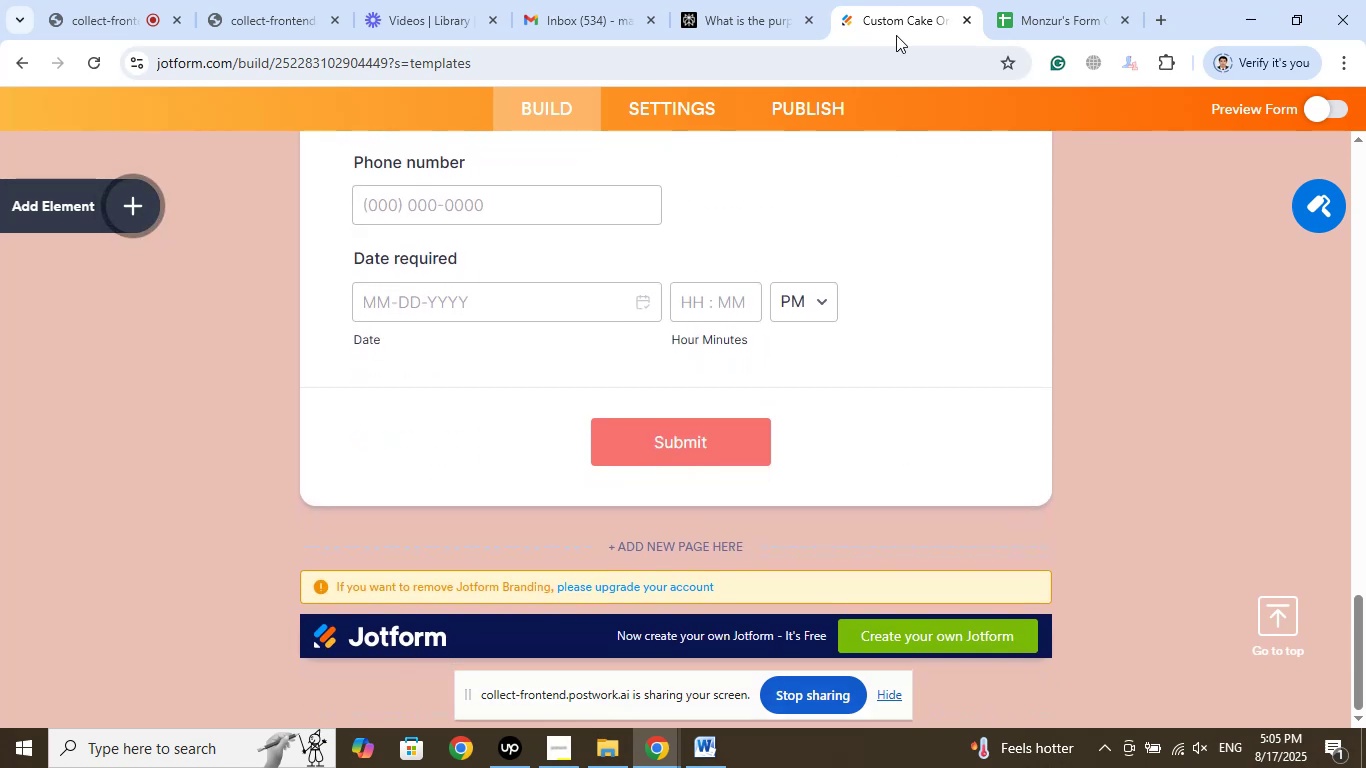 
left_click([747, 0])
 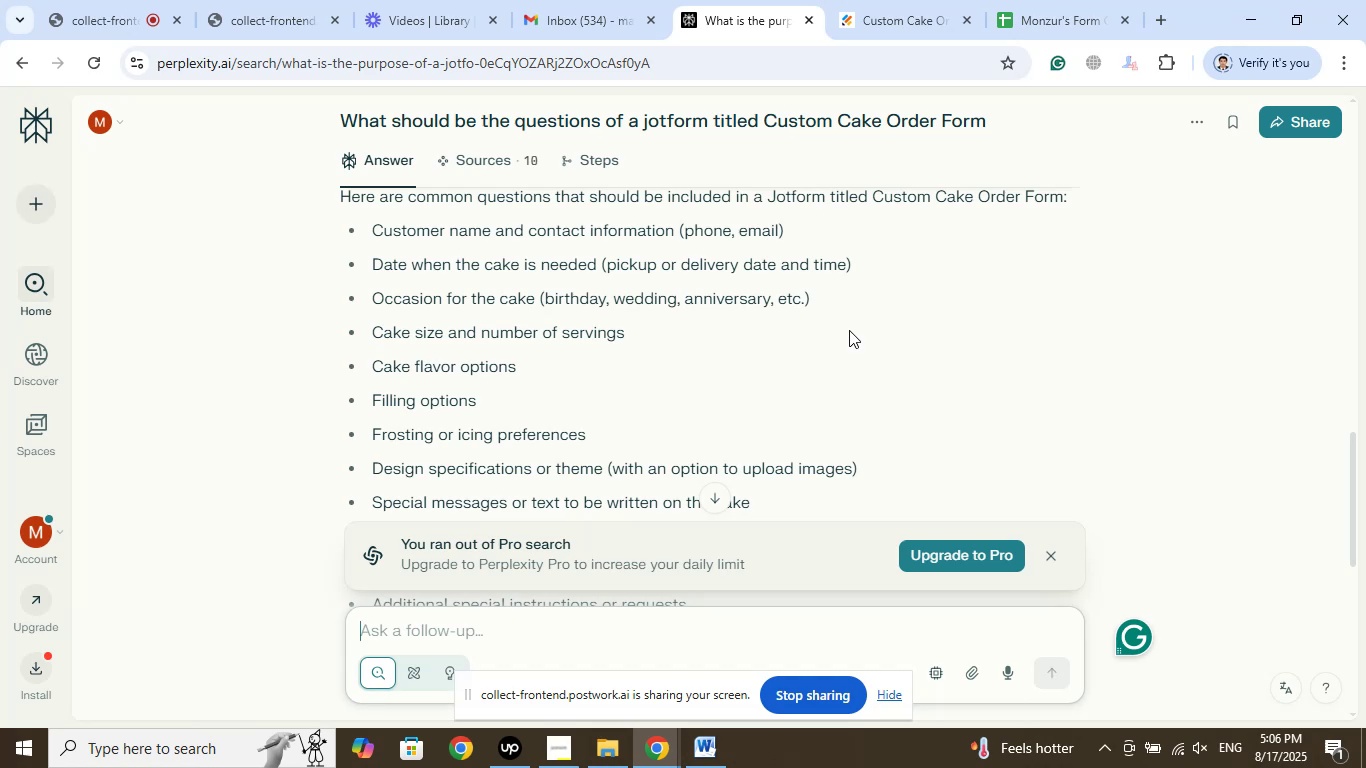 
wait(13.53)
 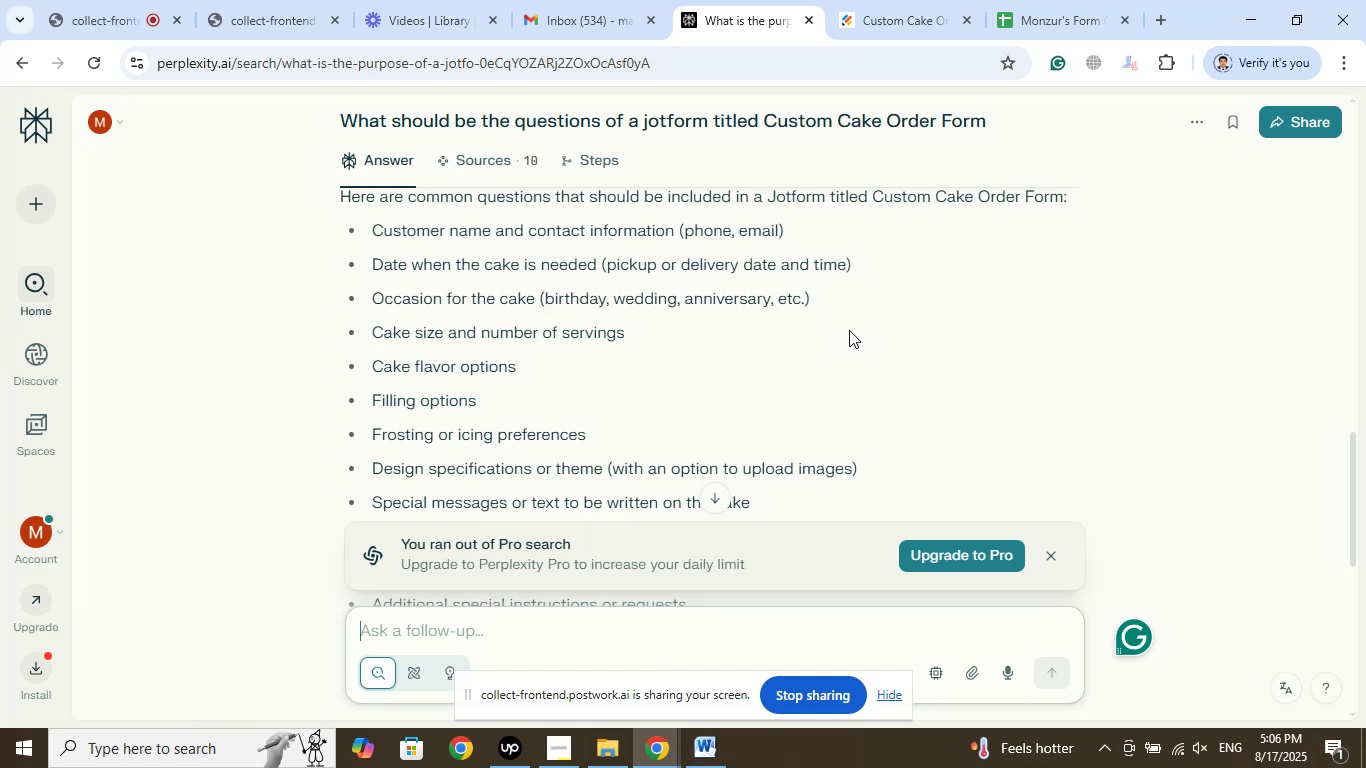 
left_click_drag(start_coordinate=[596, 264], to_coordinate=[373, 265])
 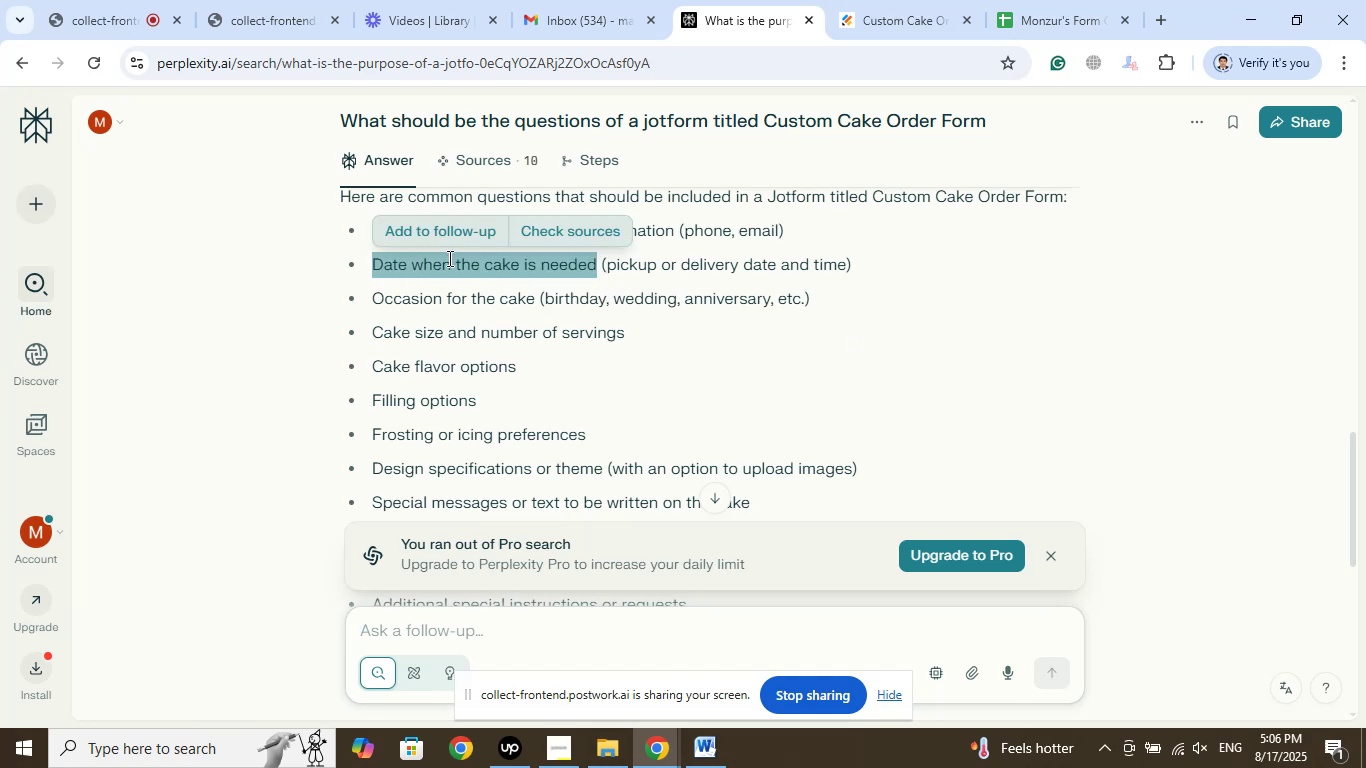 
right_click([448, 258])
 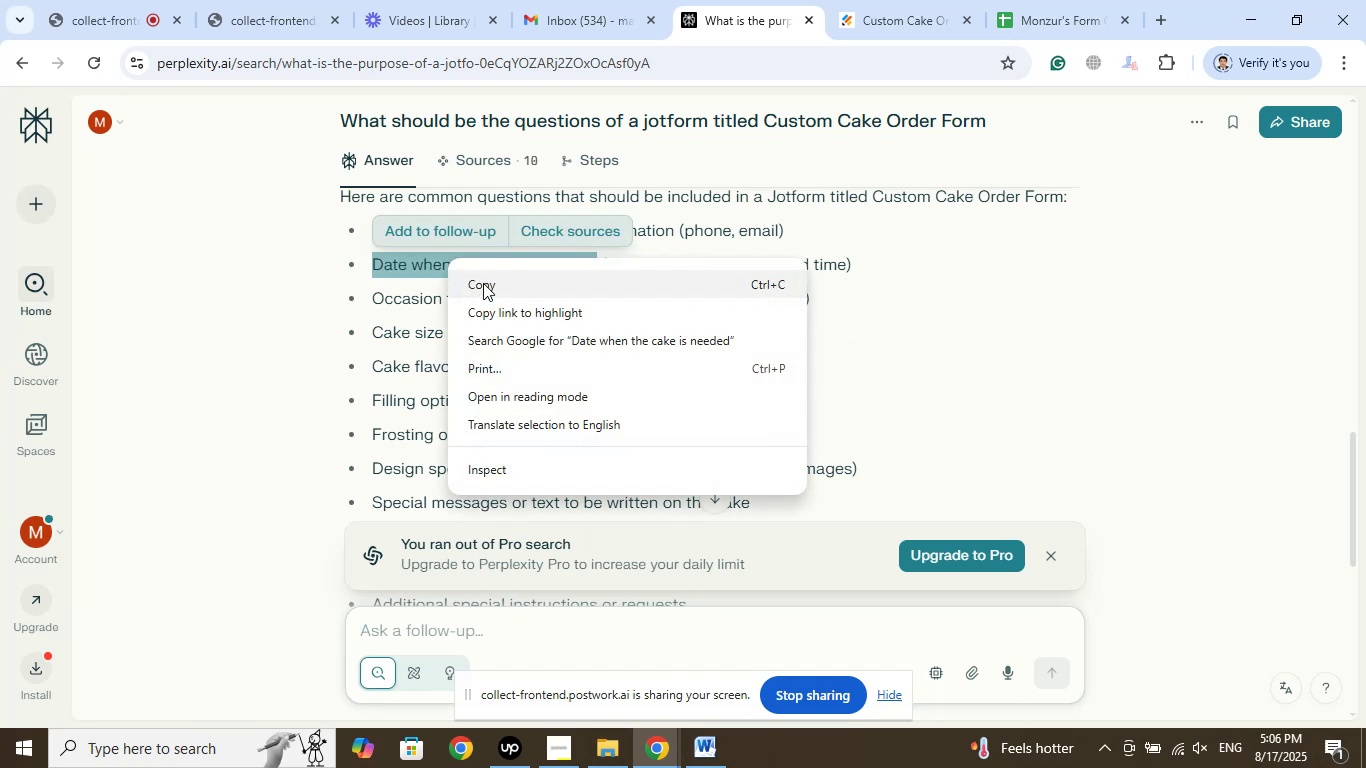 
left_click([483, 283])
 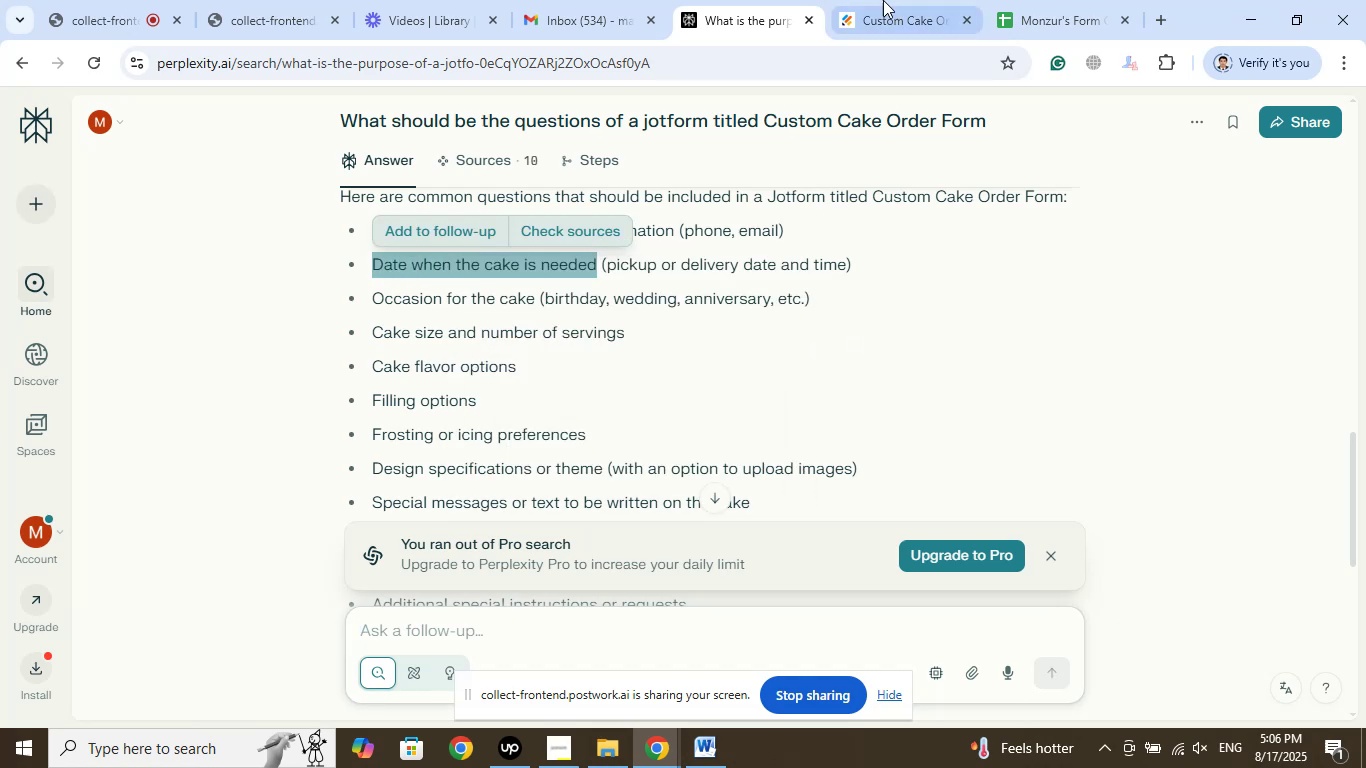 
left_click([883, 0])
 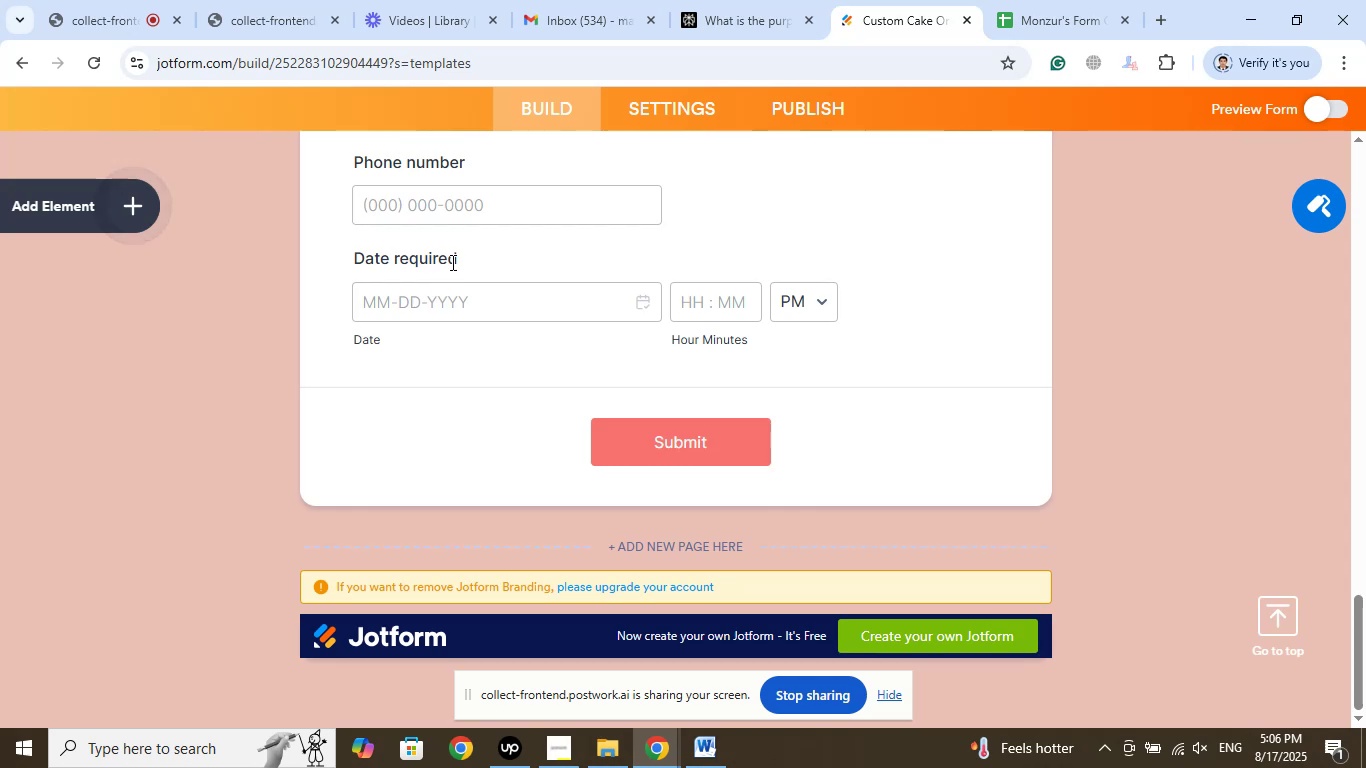 
left_click([436, 255])
 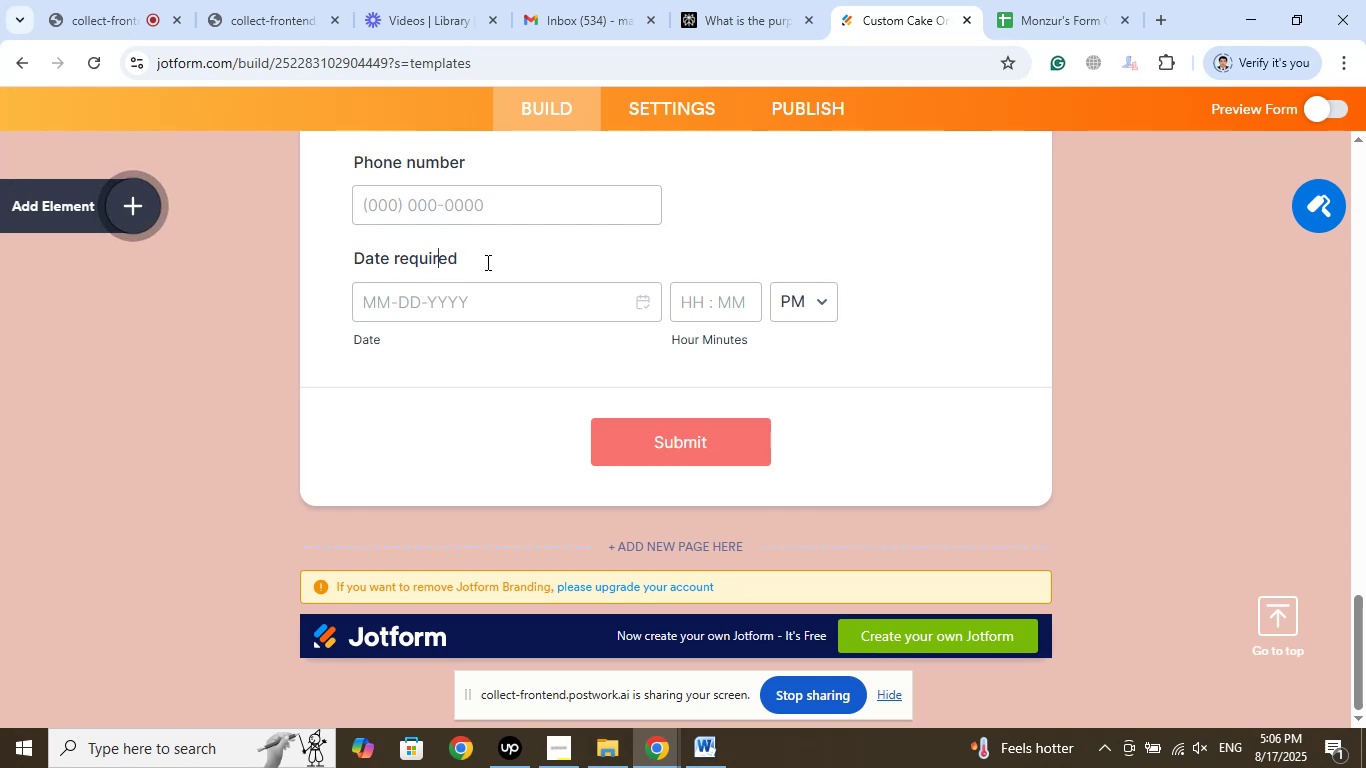 
left_click_drag(start_coordinate=[483, 257], to_coordinate=[328, 250])
 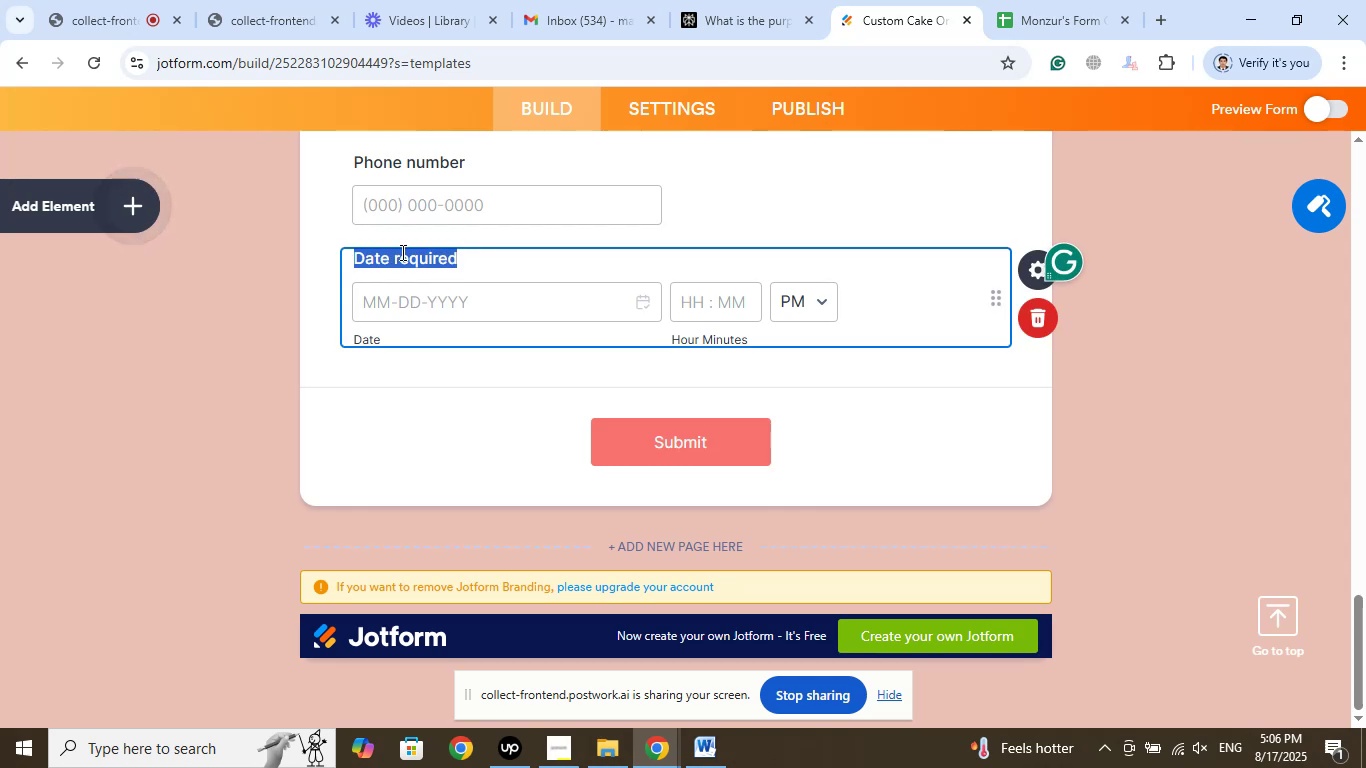 
right_click([401, 252])
 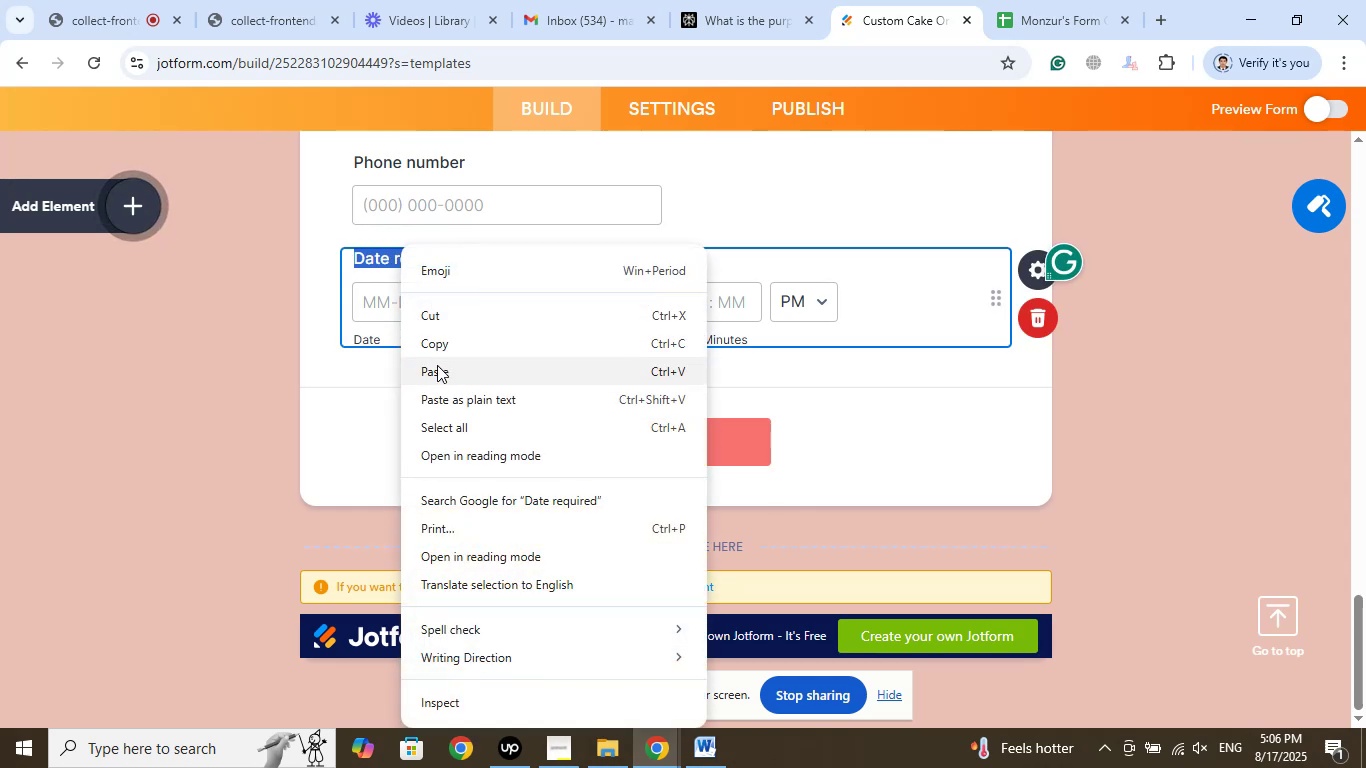 
left_click([437, 367])
 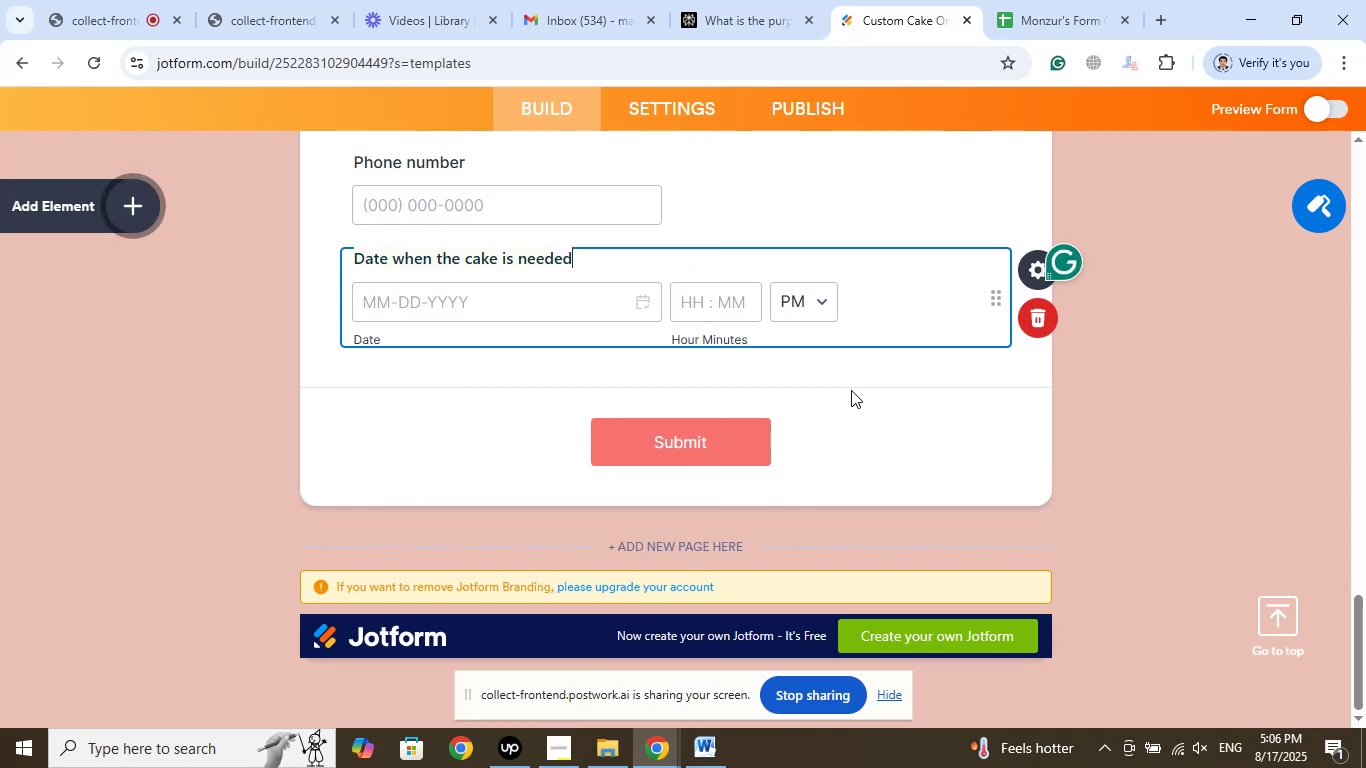 
left_click([903, 406])
 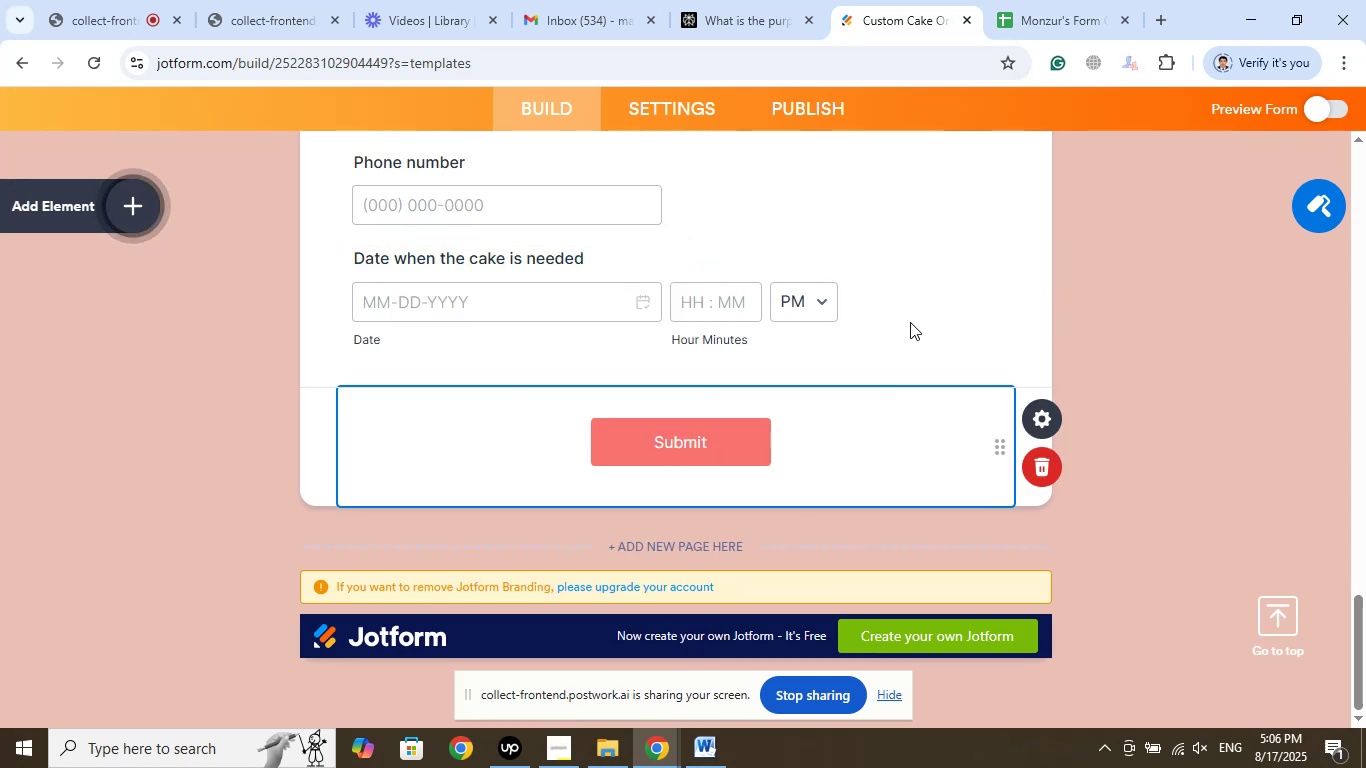 
scroll: coordinate [672, 291], scroll_direction: up, amount: 8.0
 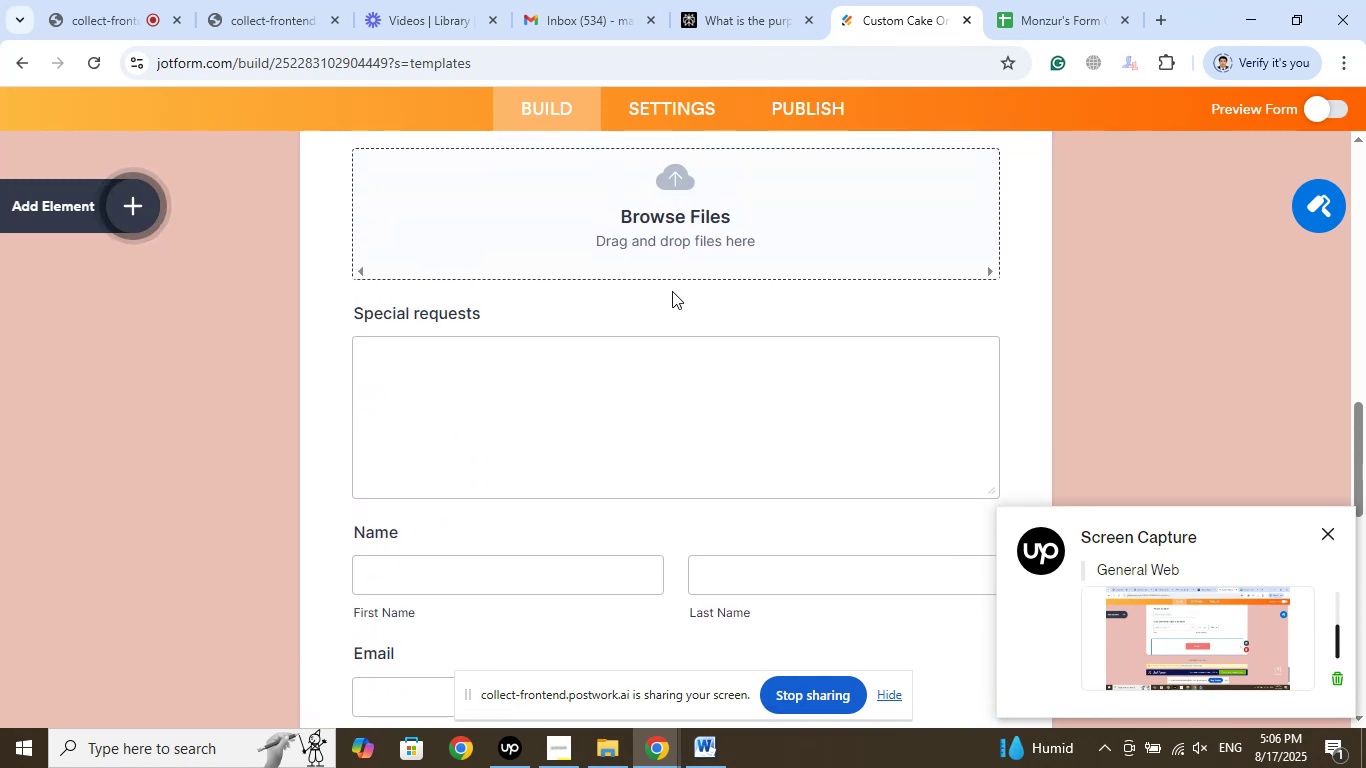 
scroll: coordinate [560, 374], scroll_direction: down, amount: 11.0
 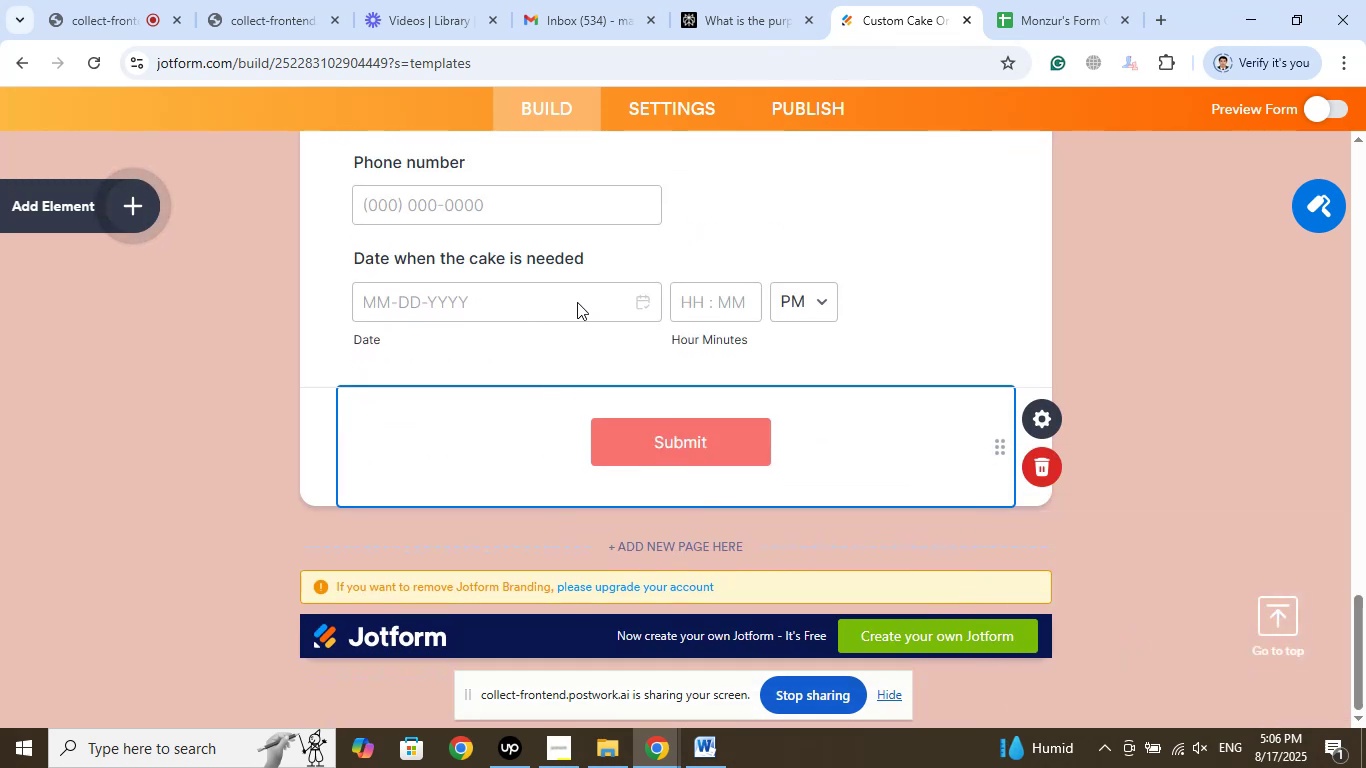 
left_click([541, 255])
 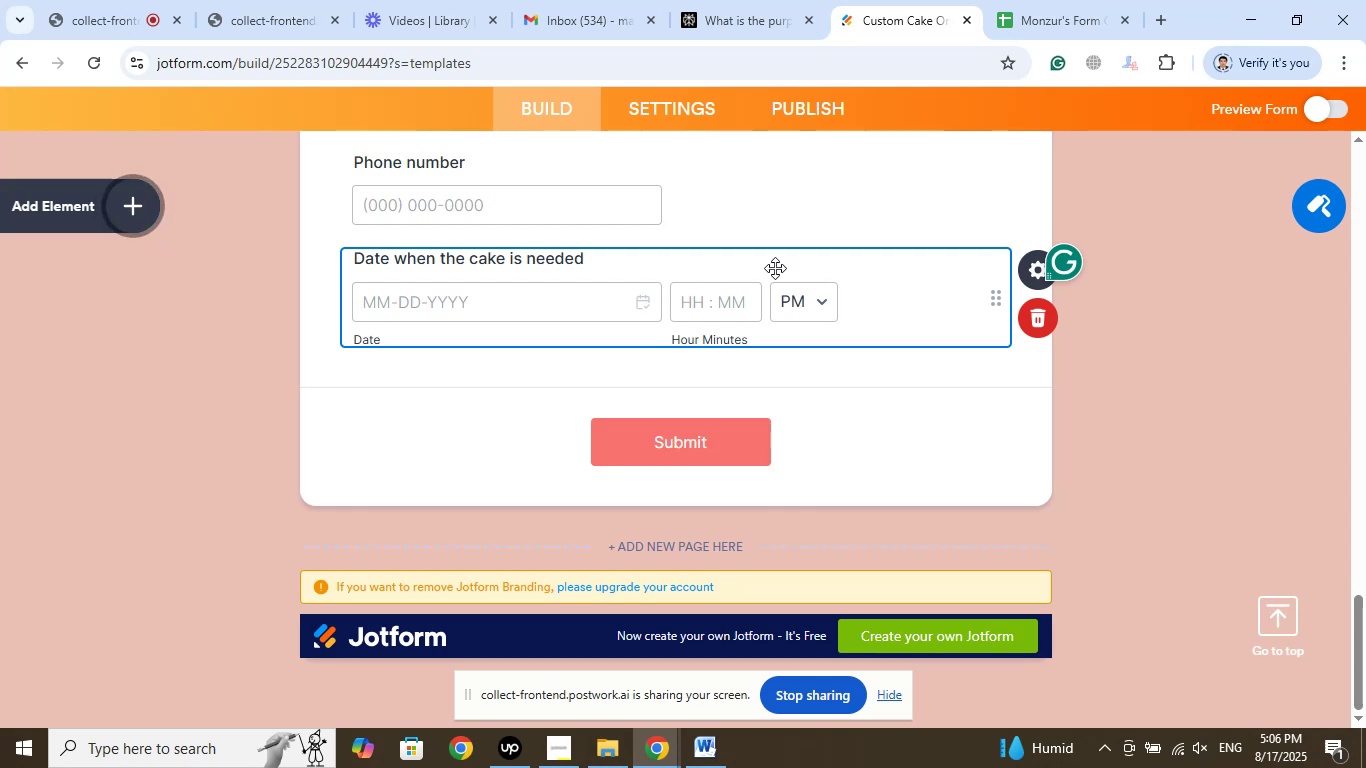 
left_click([703, 266])
 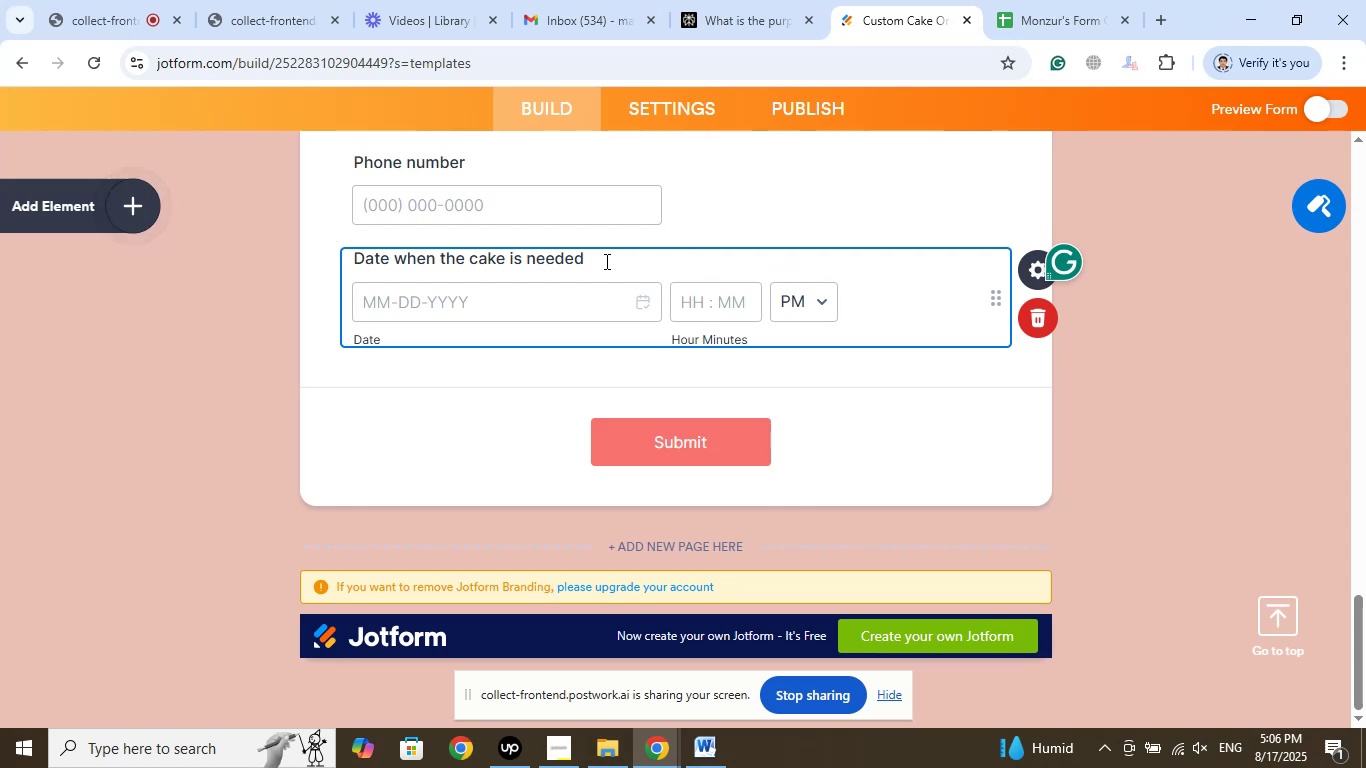 
left_click([625, 260])
 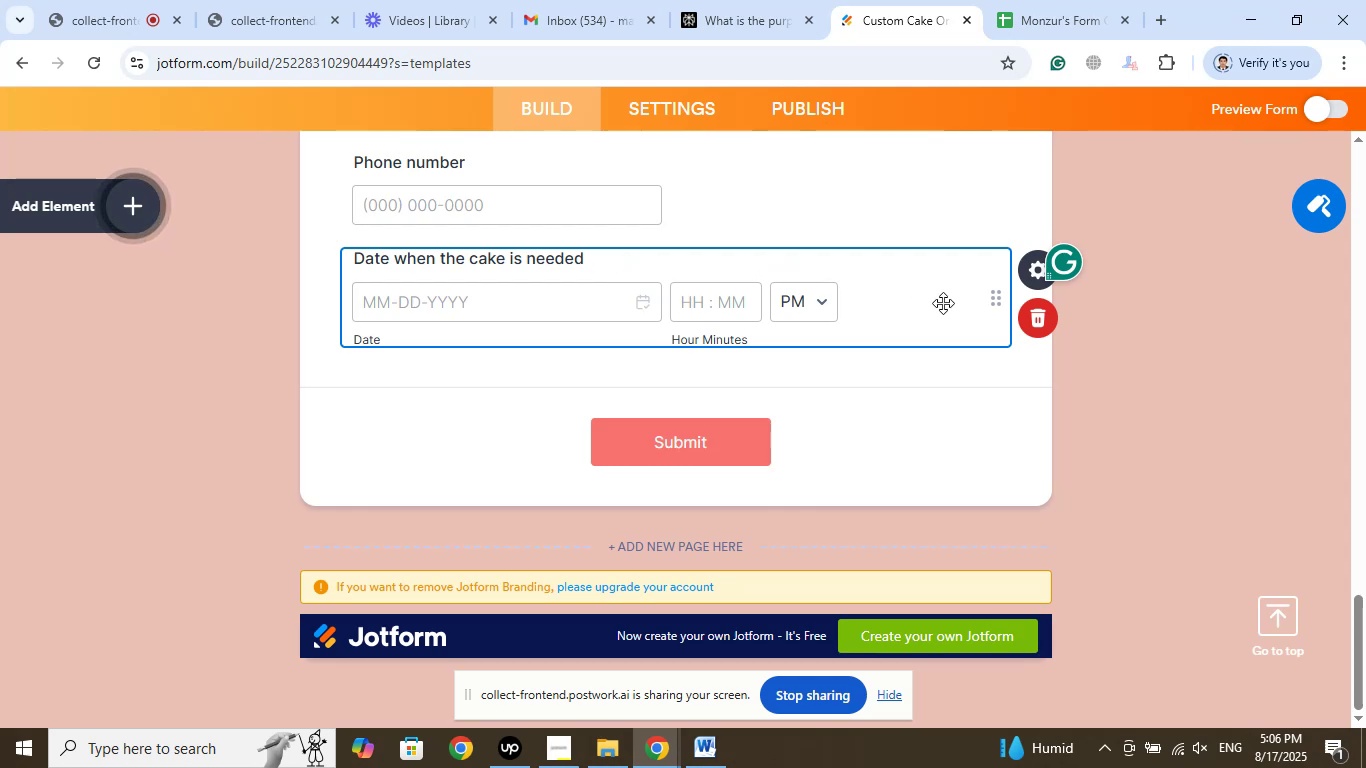 
left_click_drag(start_coordinate=[943, 303], to_coordinate=[803, 587])
 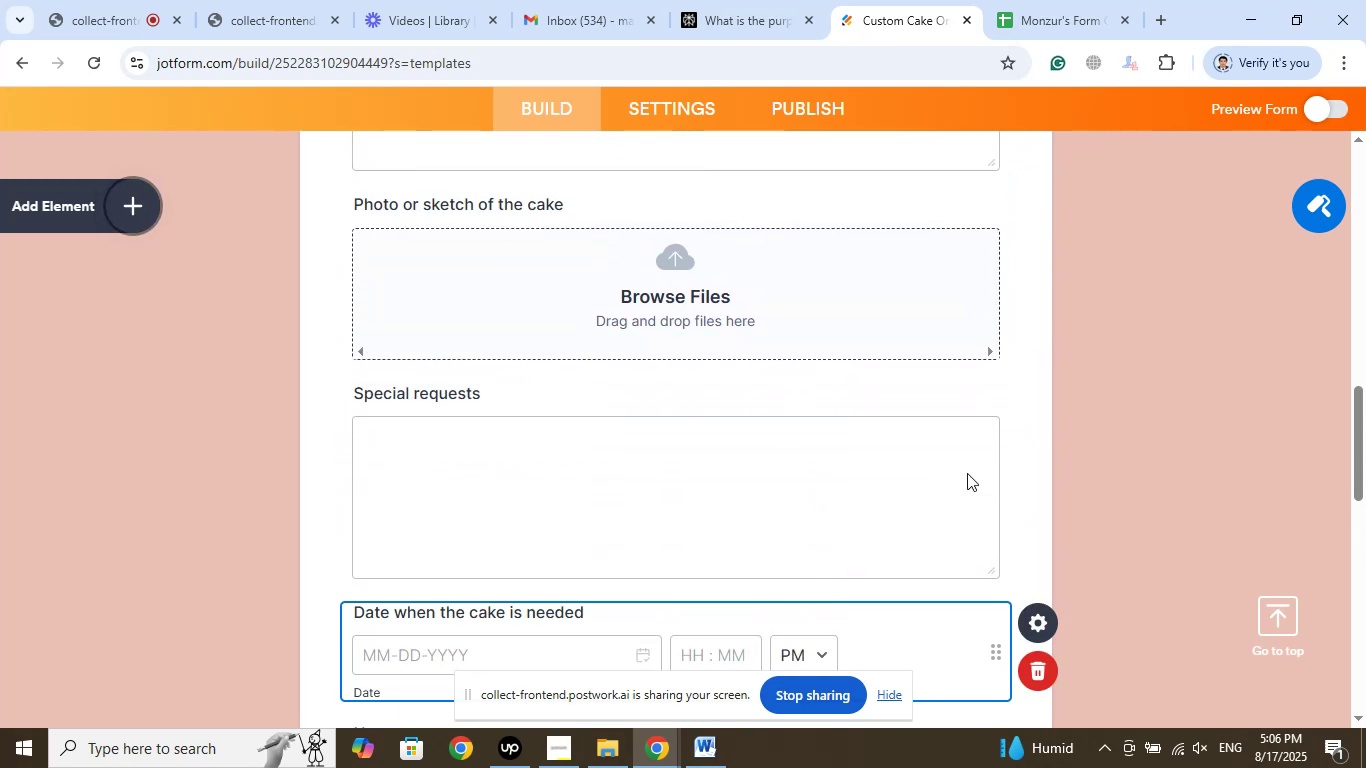 
scroll: coordinate [1072, 405], scroll_direction: down, amount: 4.0
 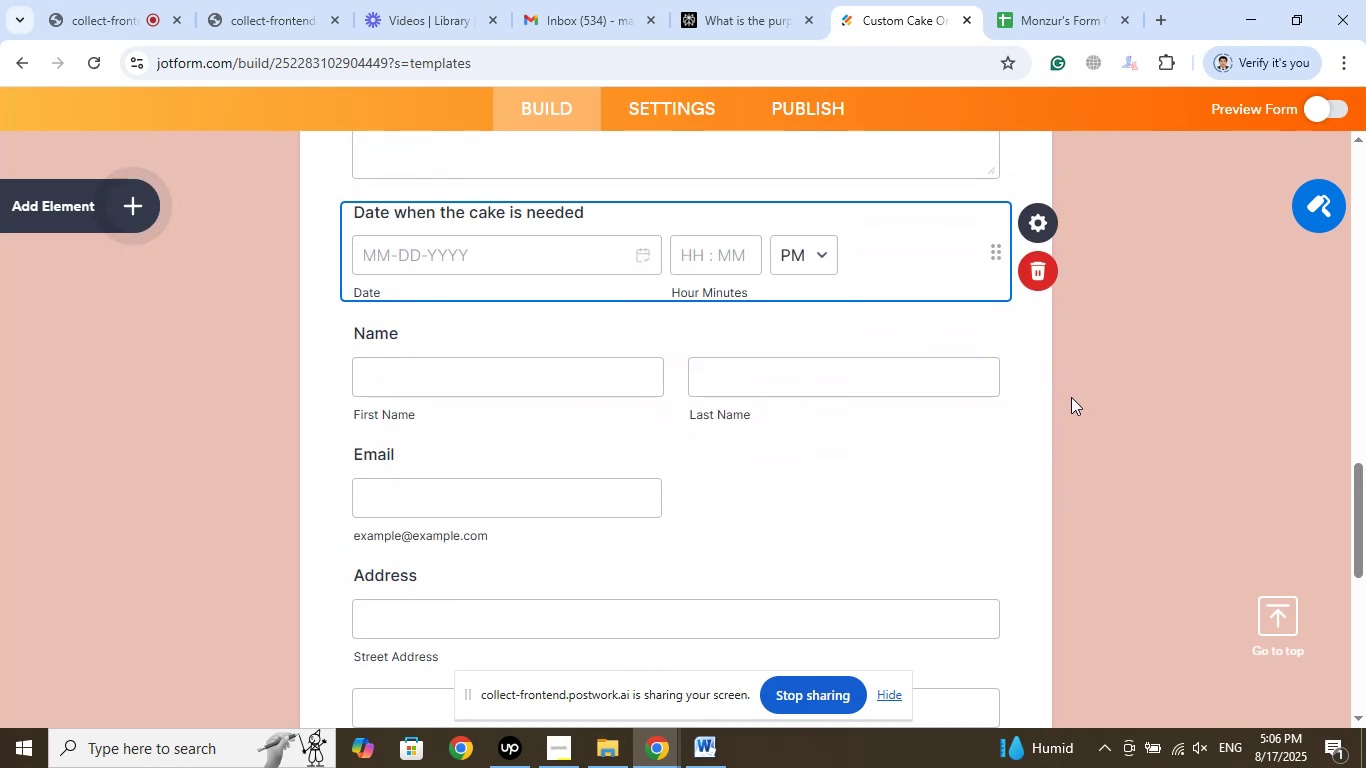 
left_click([763, 0])
 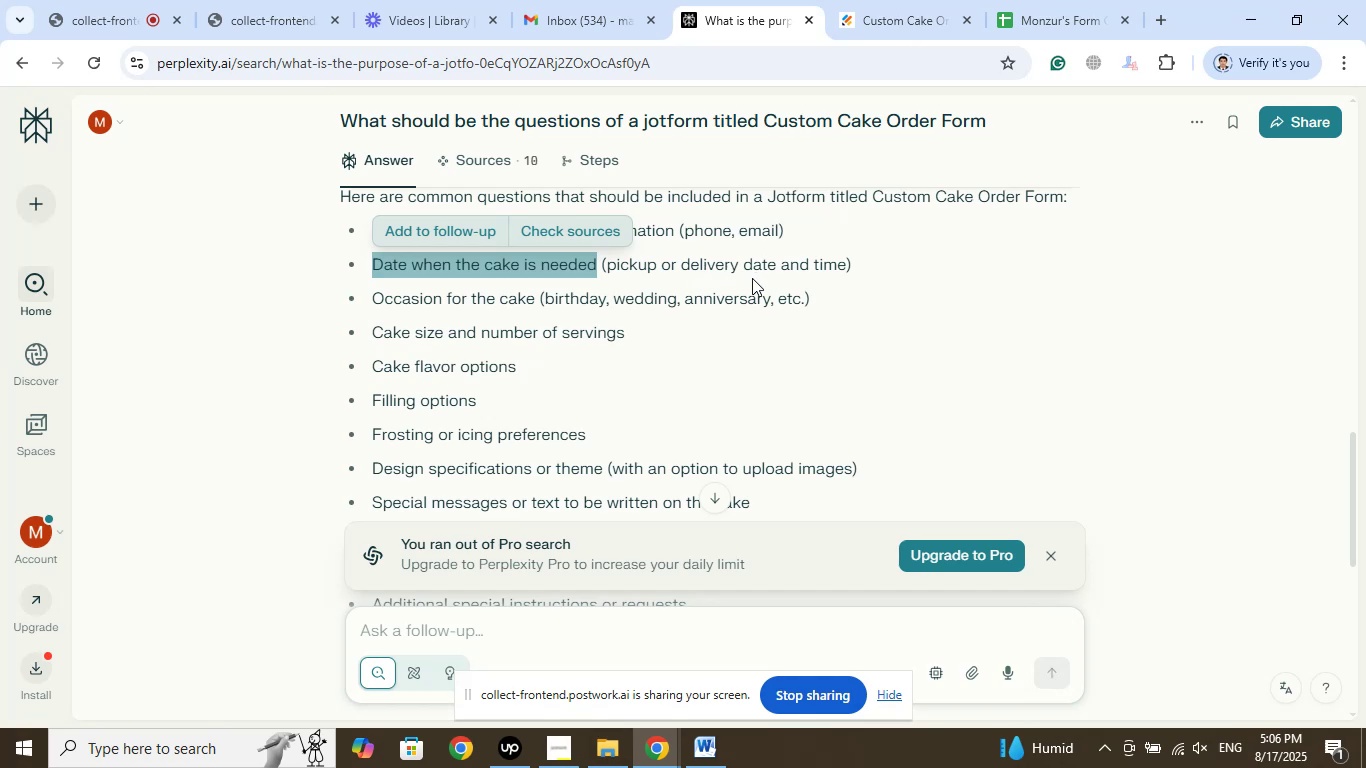 
wait(6.34)
 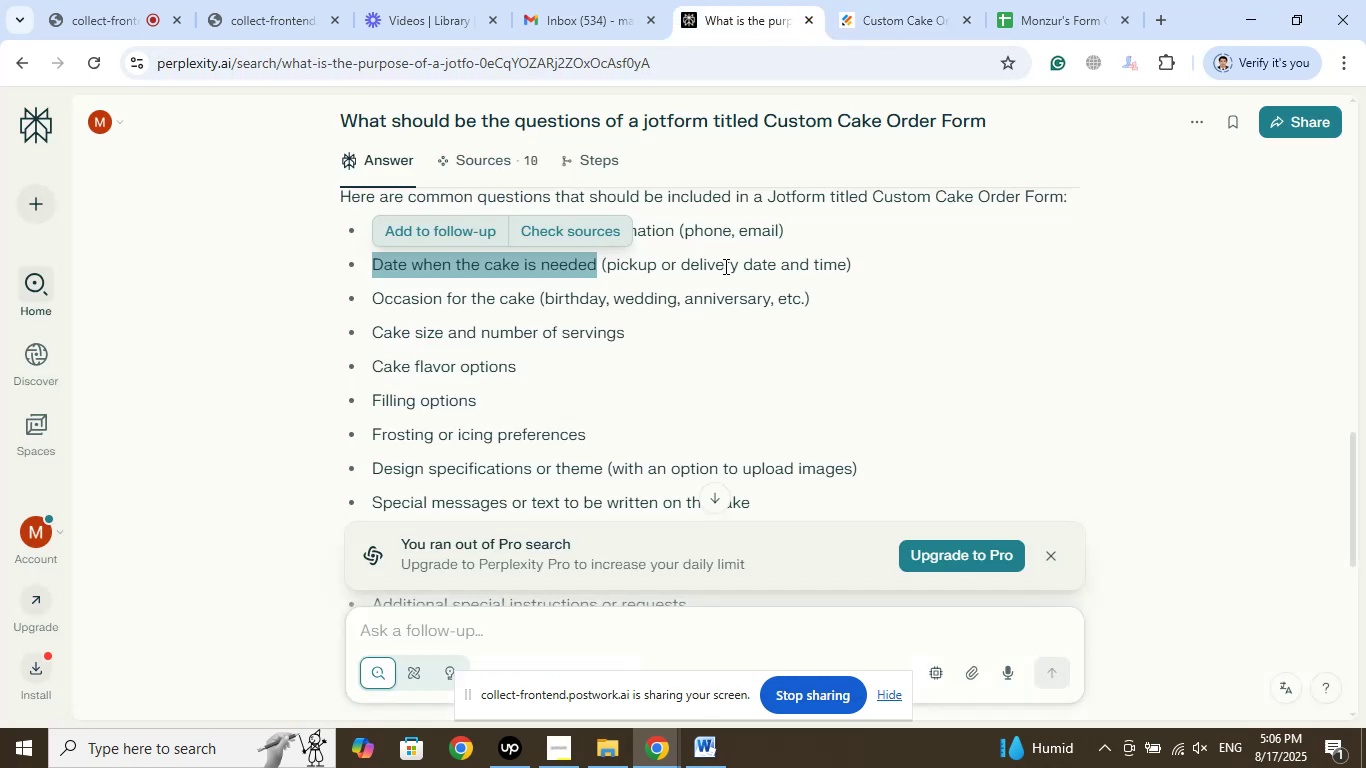 
left_click([846, 266])
 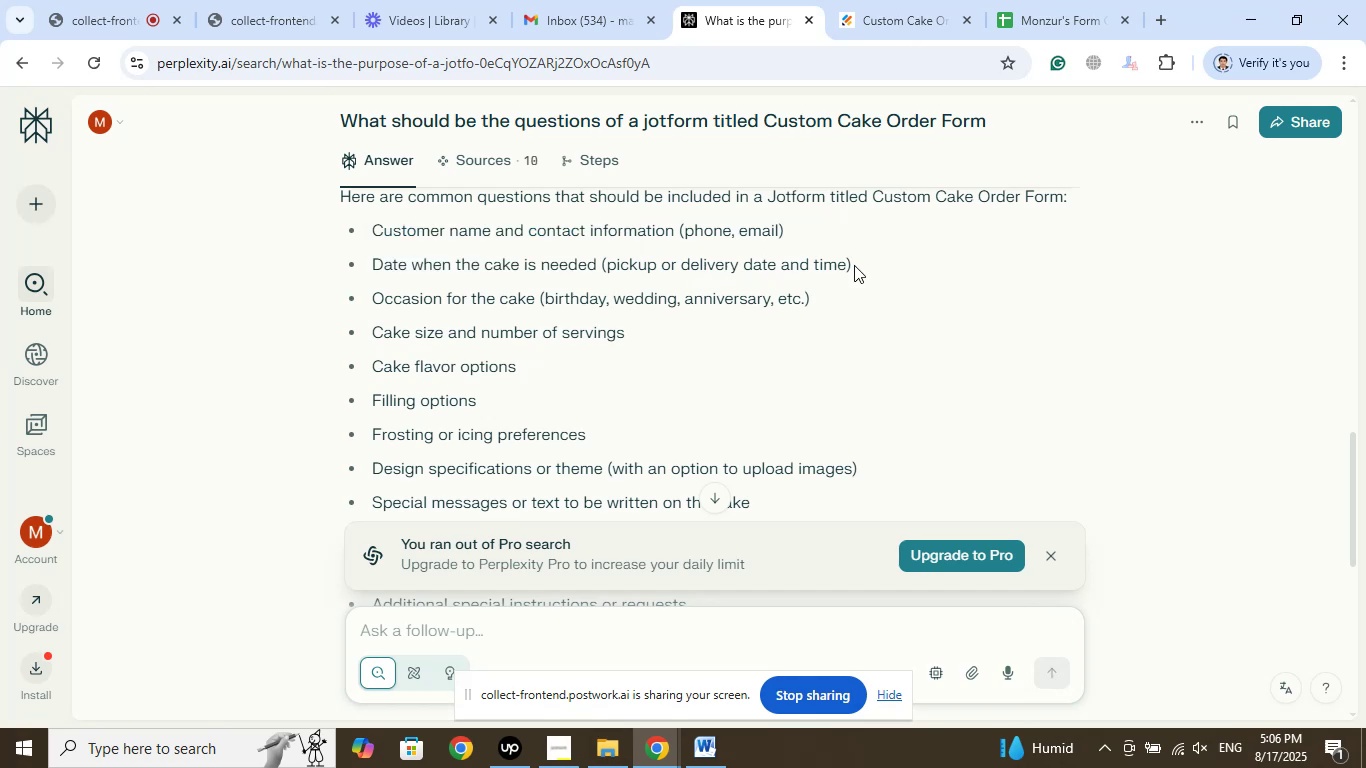 
left_click_drag(start_coordinate=[854, 265], to_coordinate=[600, 262])
 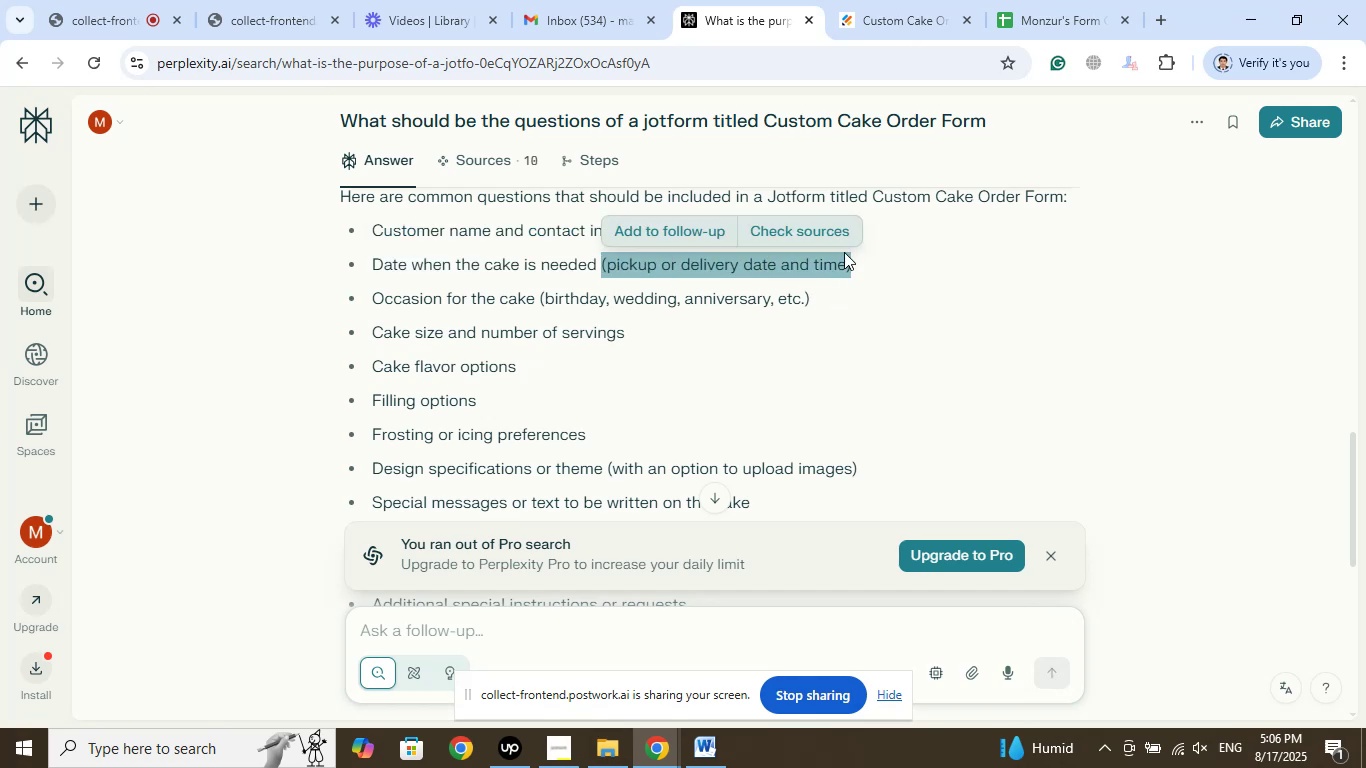 
right_click([803, 262])
 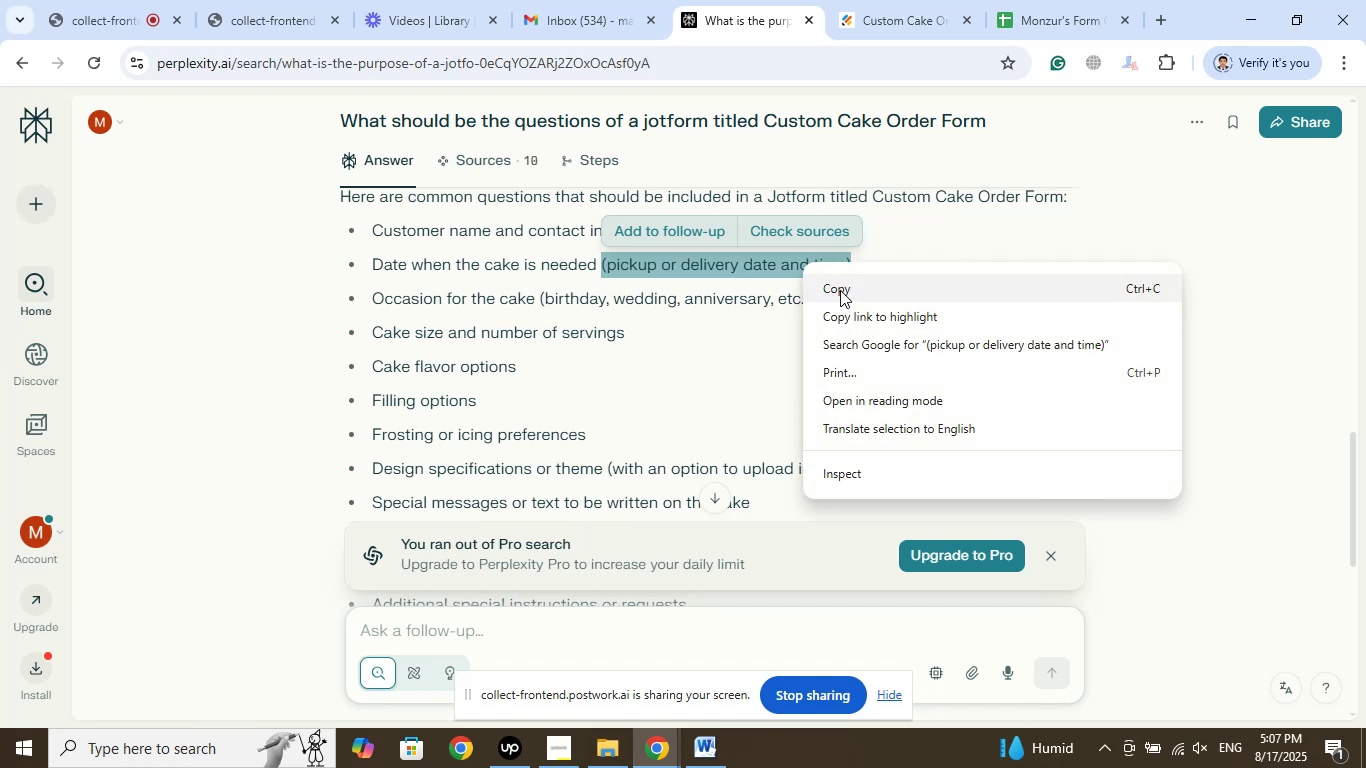 
left_click([840, 290])
 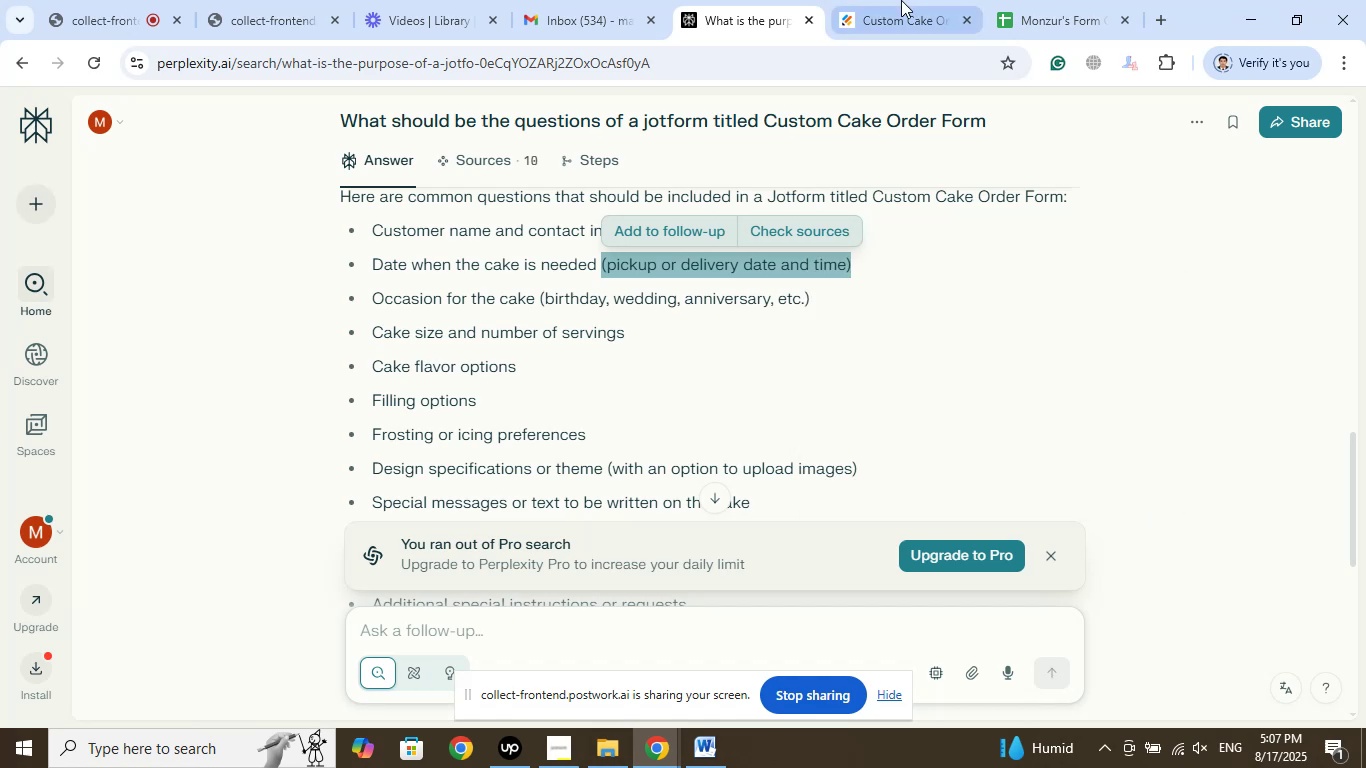 
double_click([901, 0])
 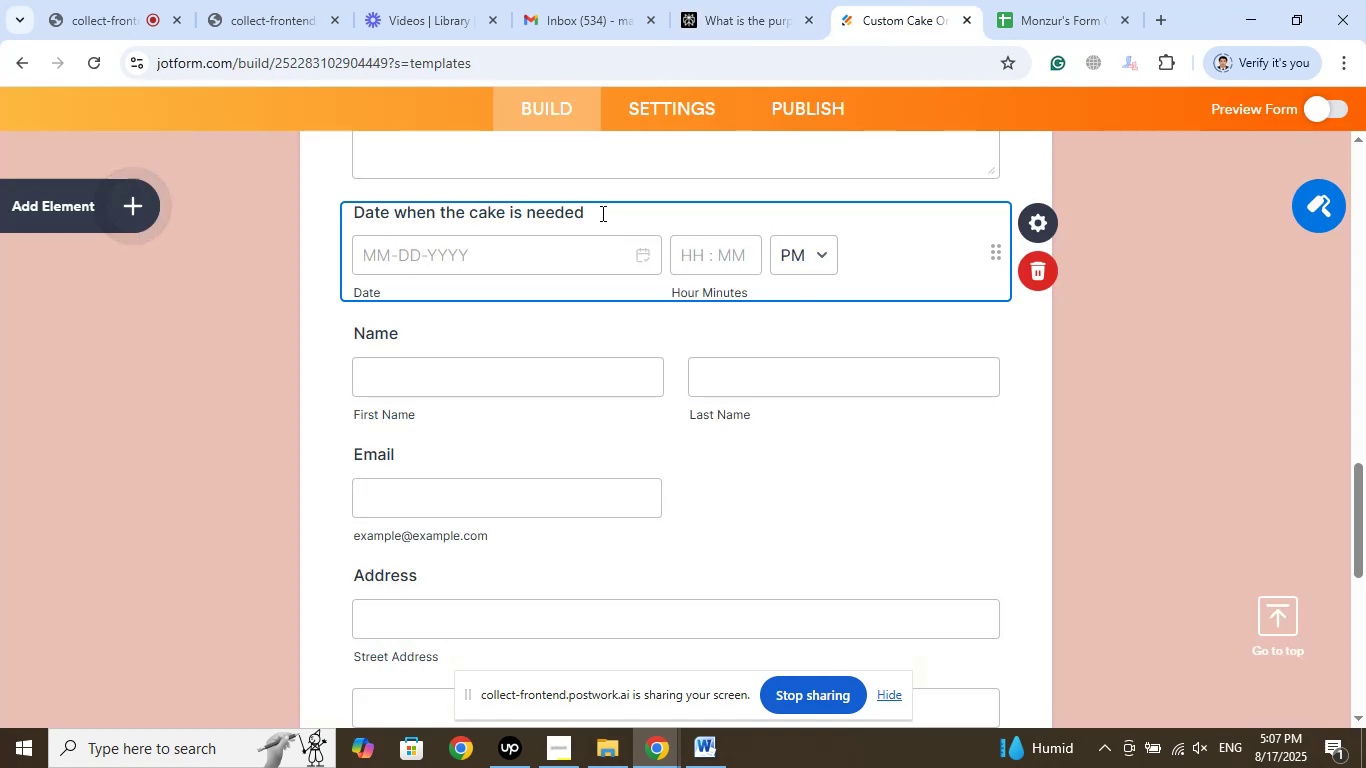 
left_click([618, 211])
 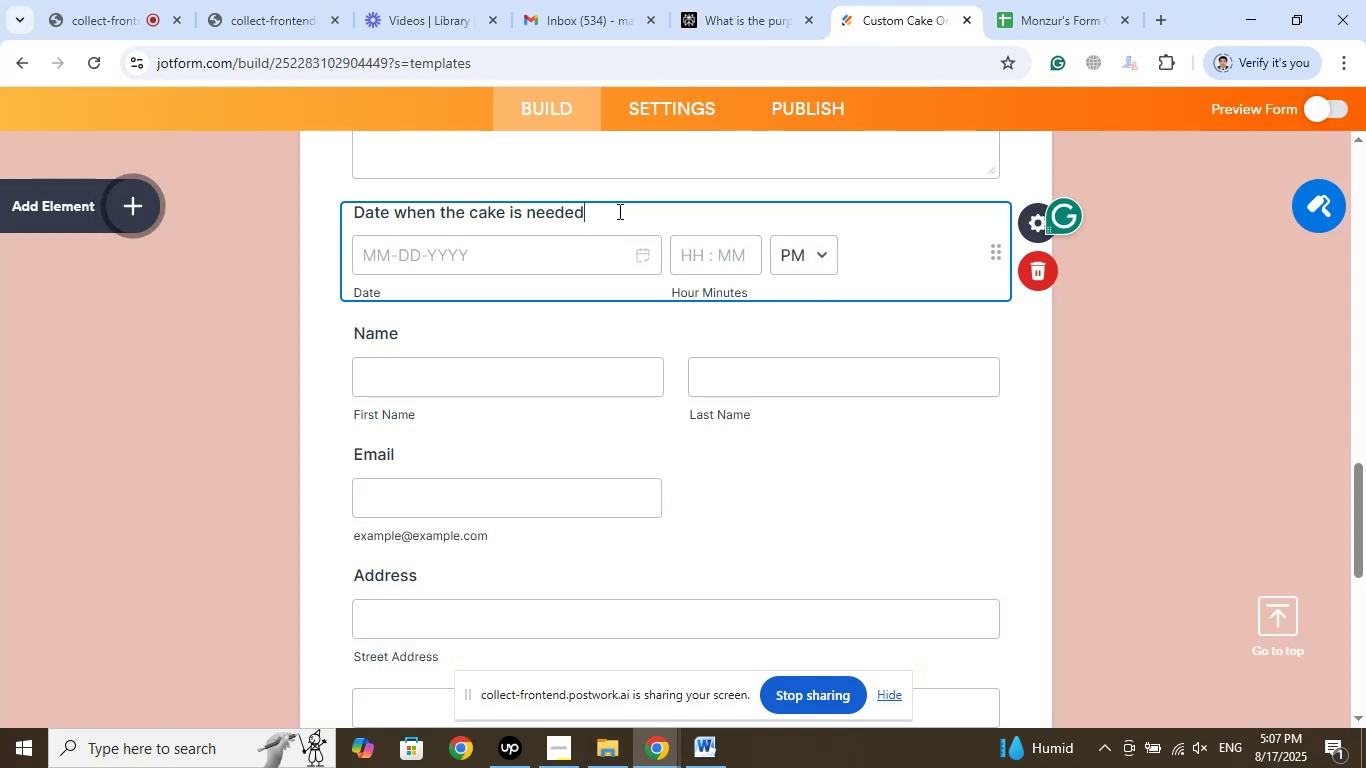 
left_click([784, 0])
 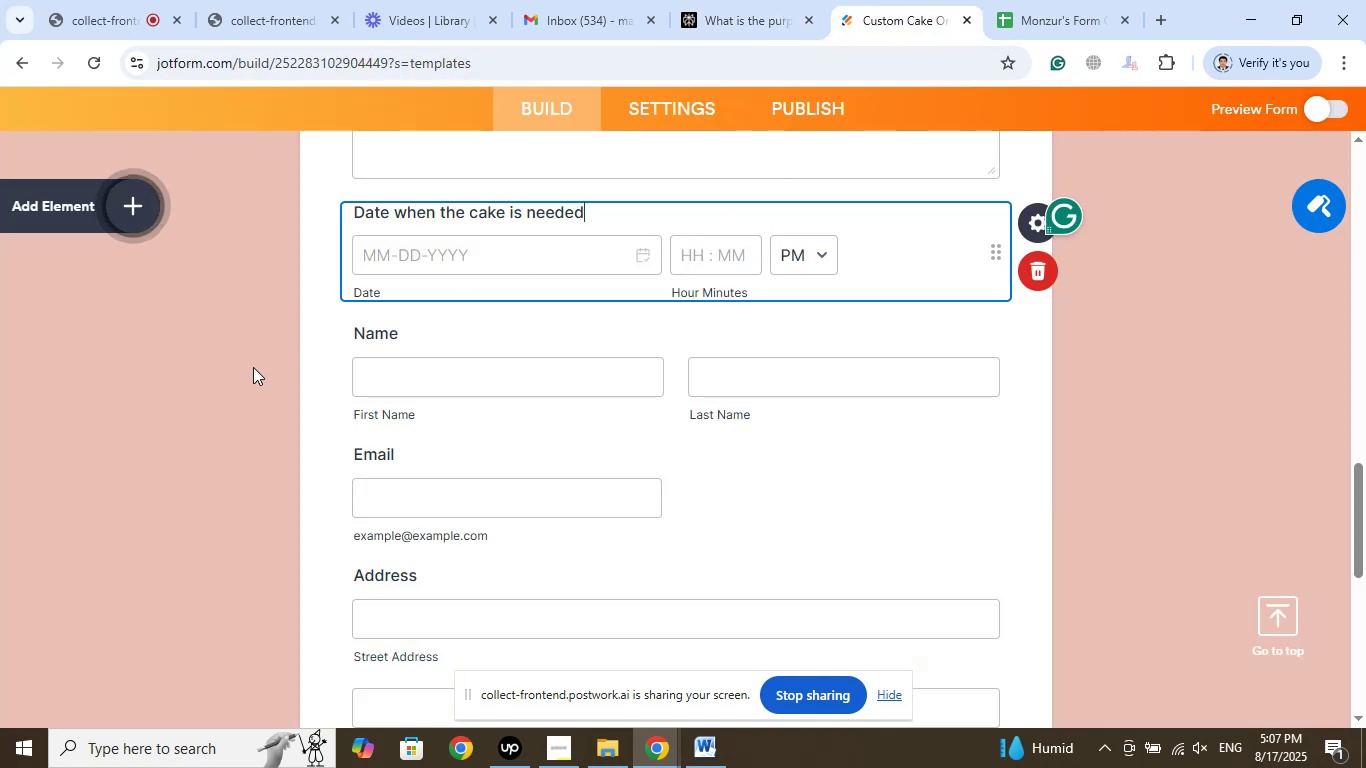 
key(Space)
 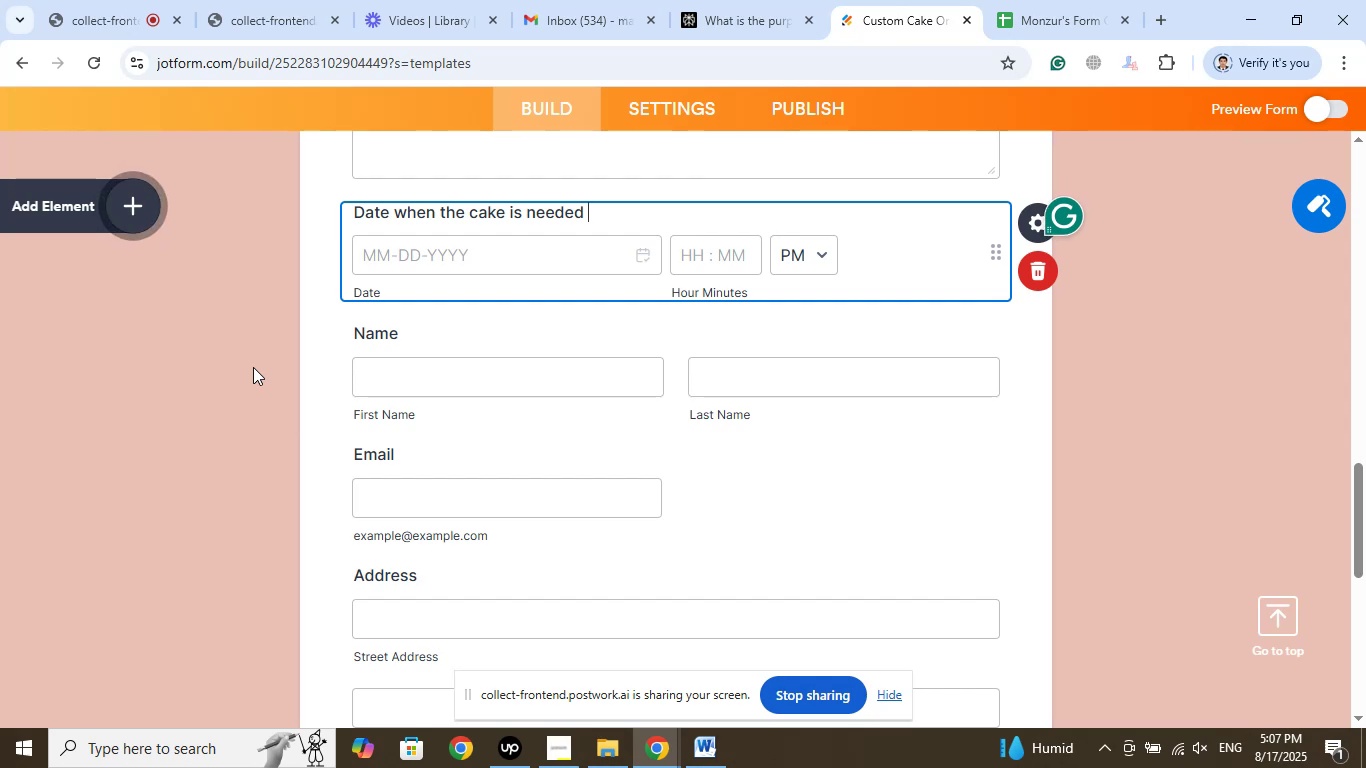 
key(Control+ControlLeft)
 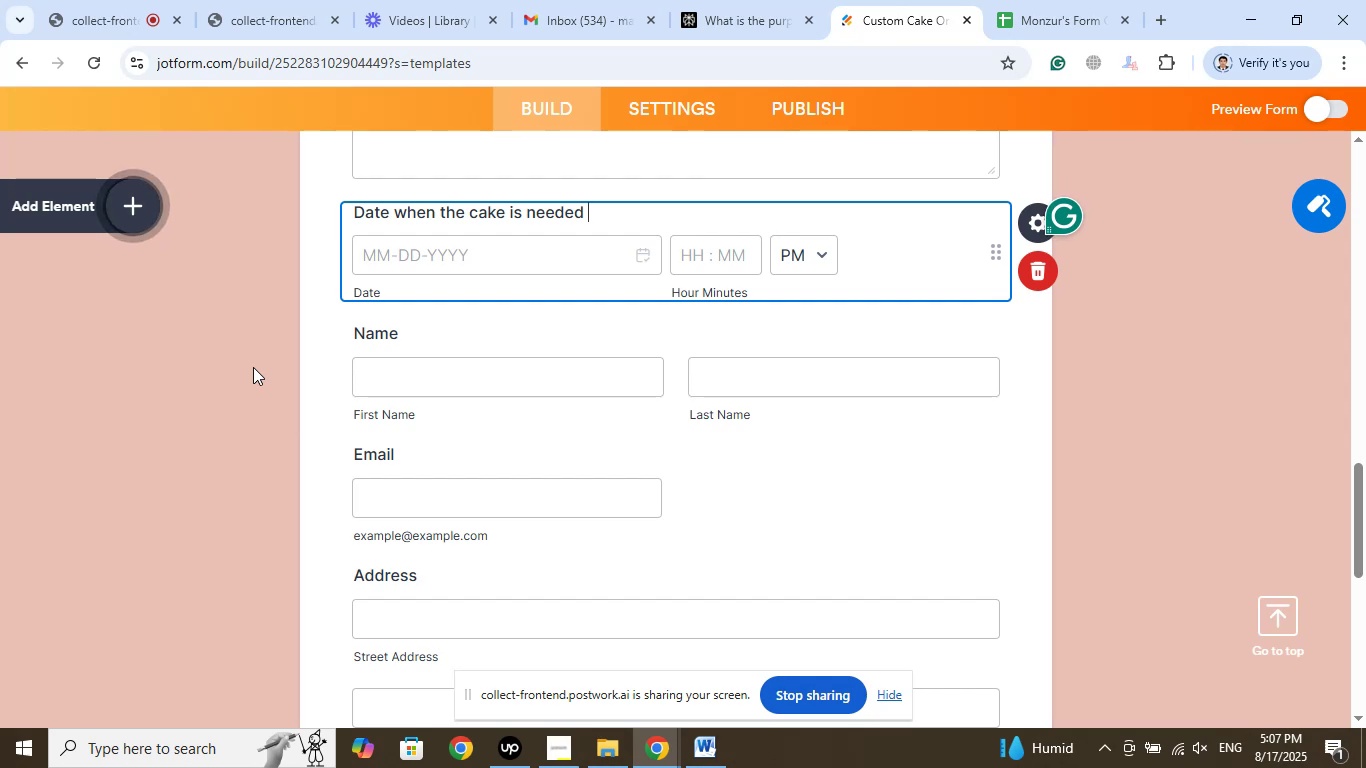 
key(Control+V)
 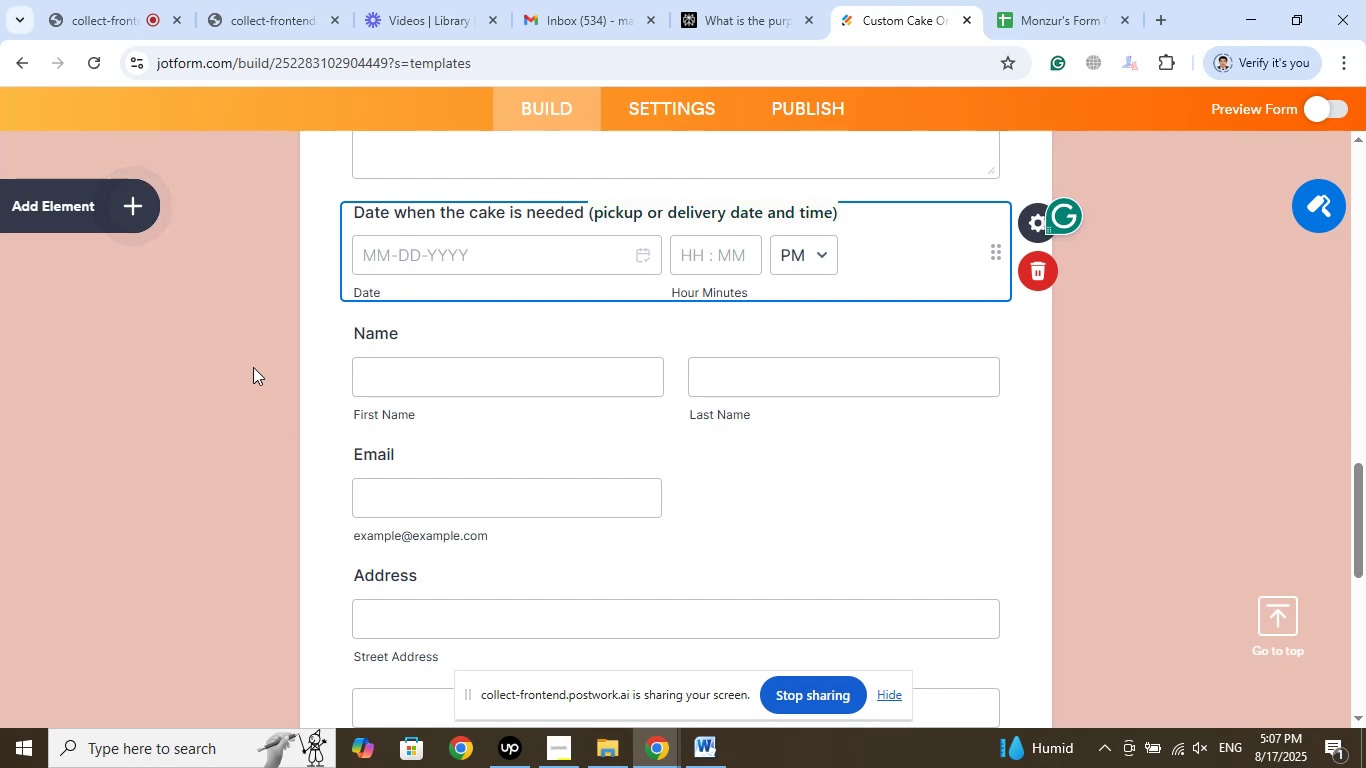 
wait(8.12)
 